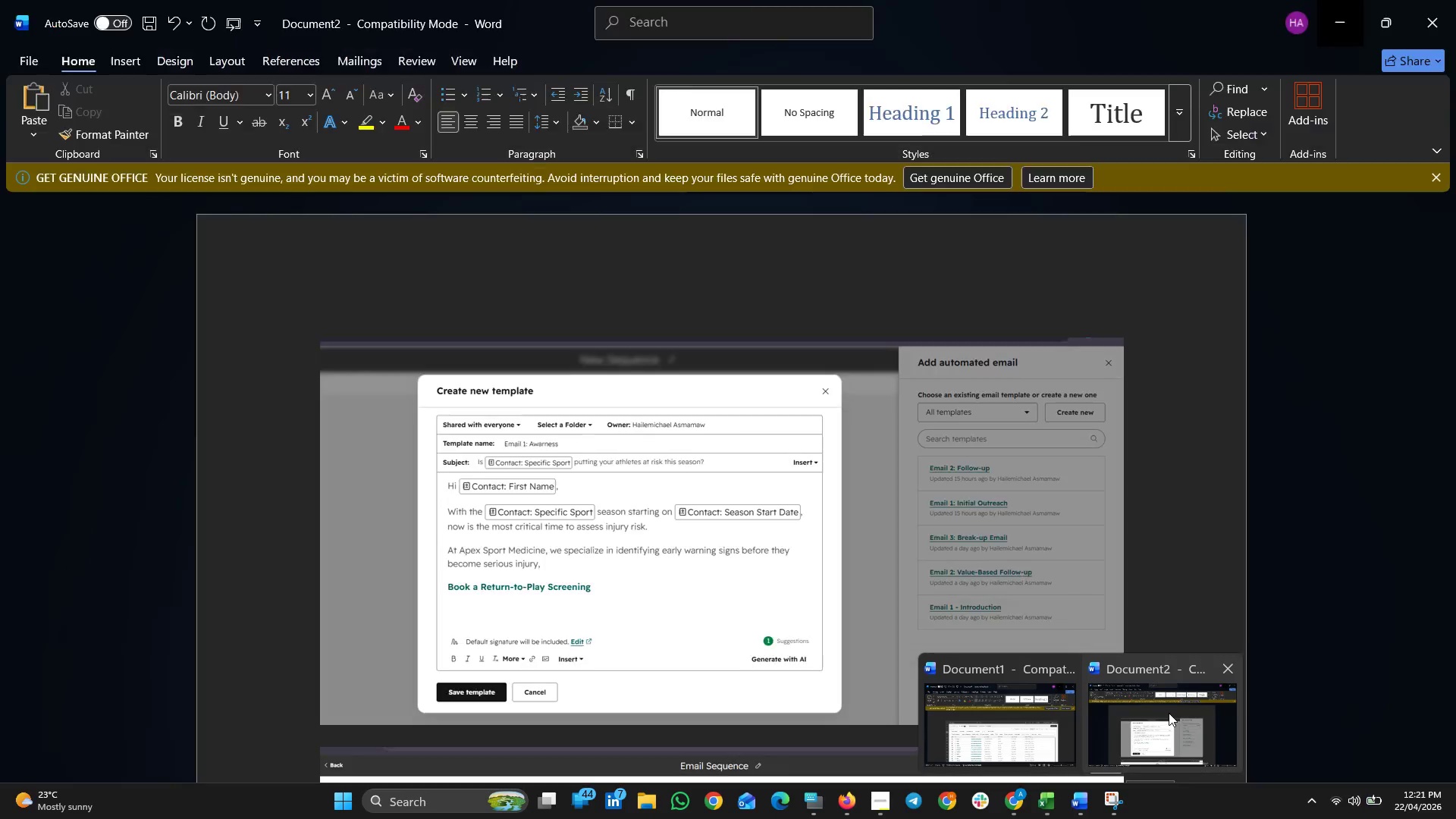 
left_click([1169, 713])
 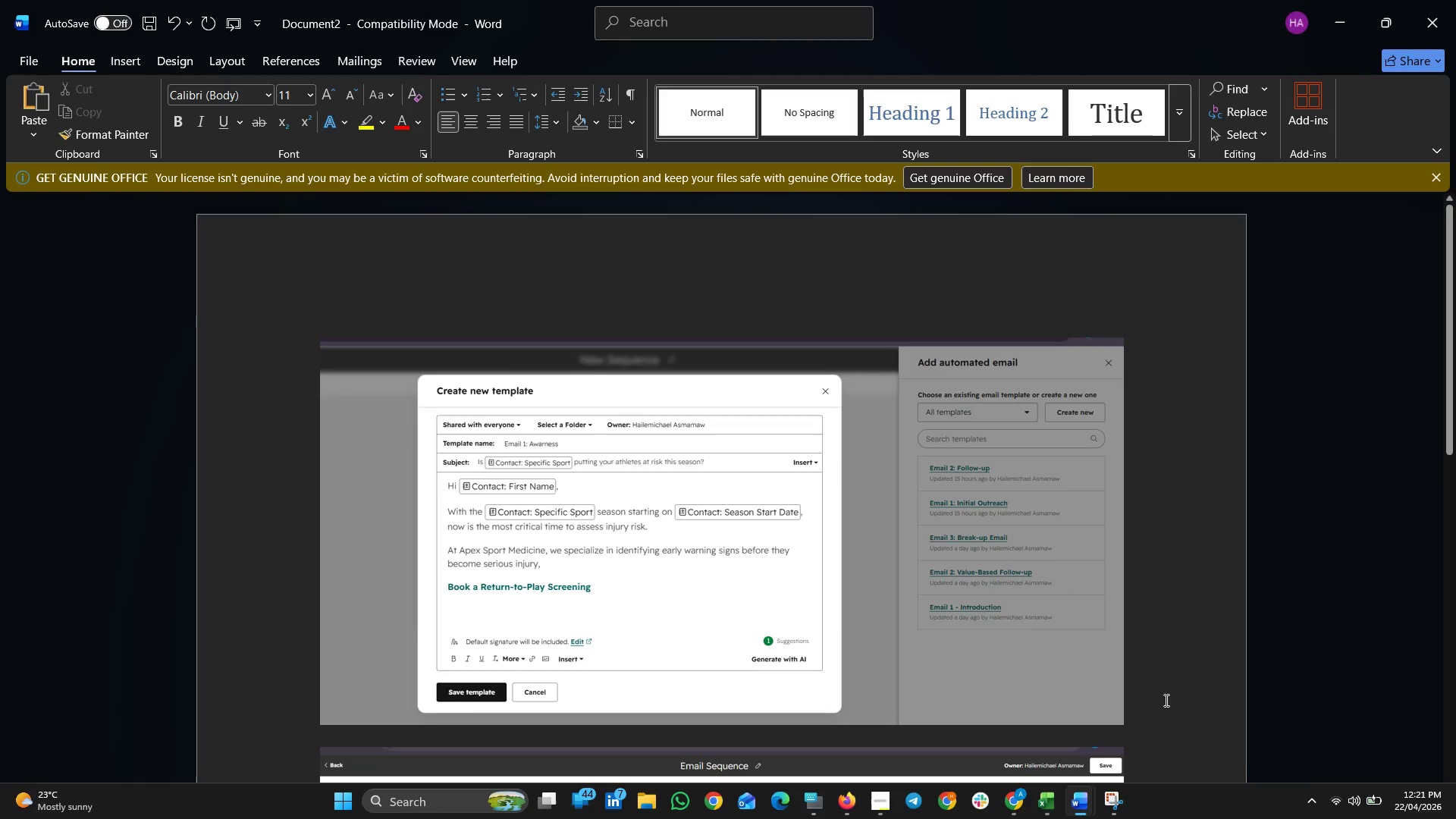 
scroll: coordinate [1084, 707], scroll_direction: down, amount: 29.0
 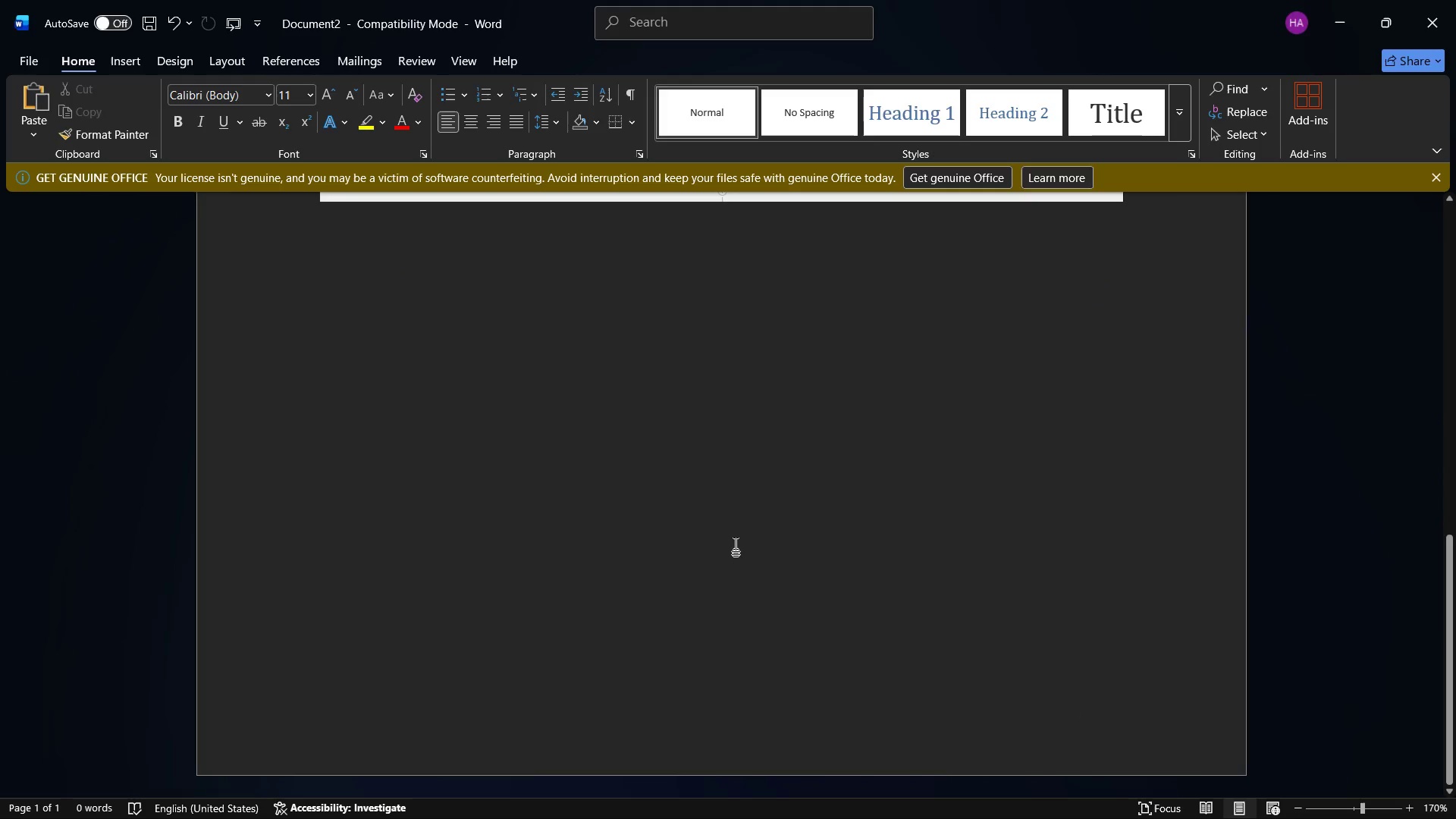 
left_click([736, 544])
 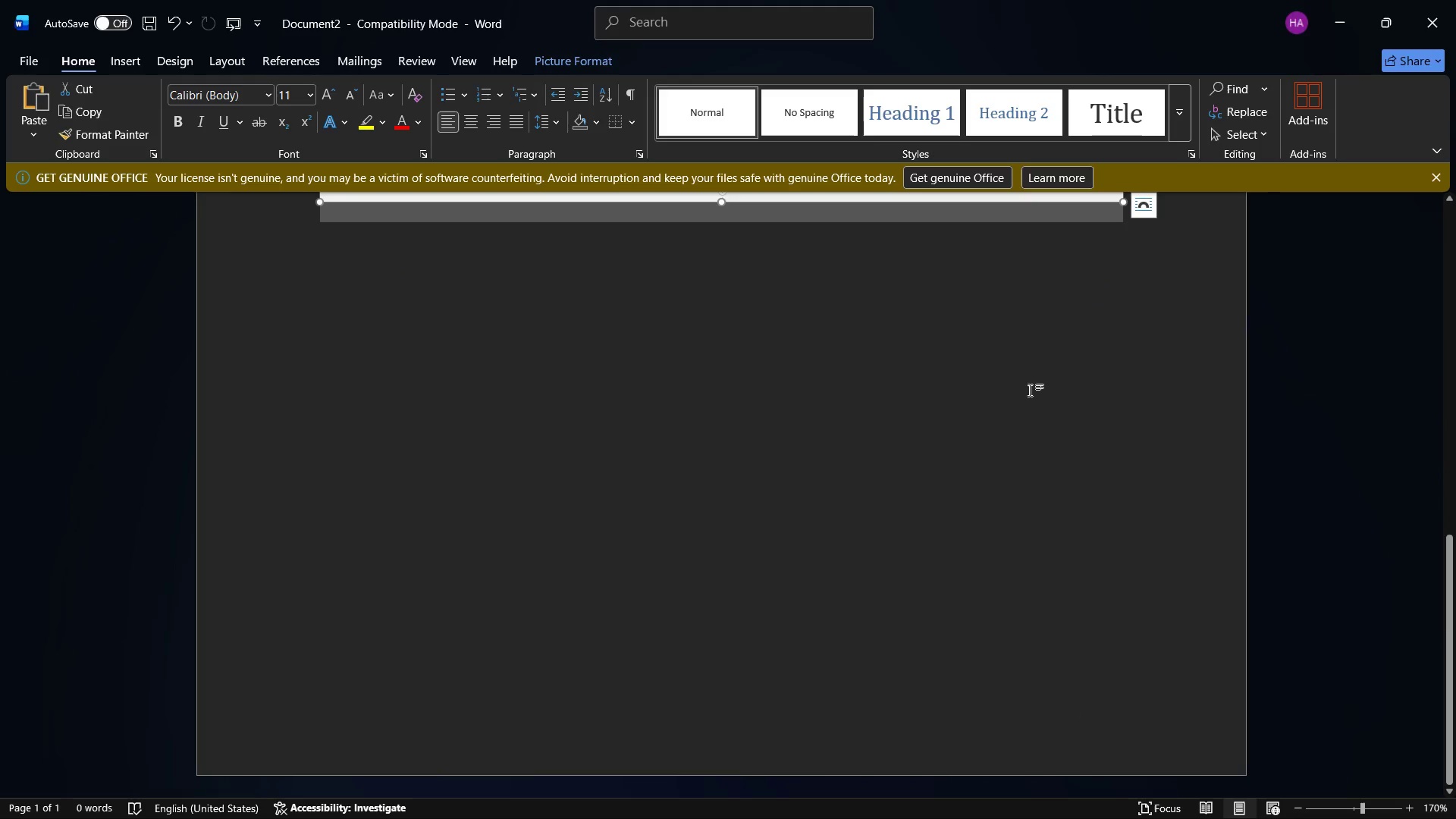 
left_click([1151, 302])
 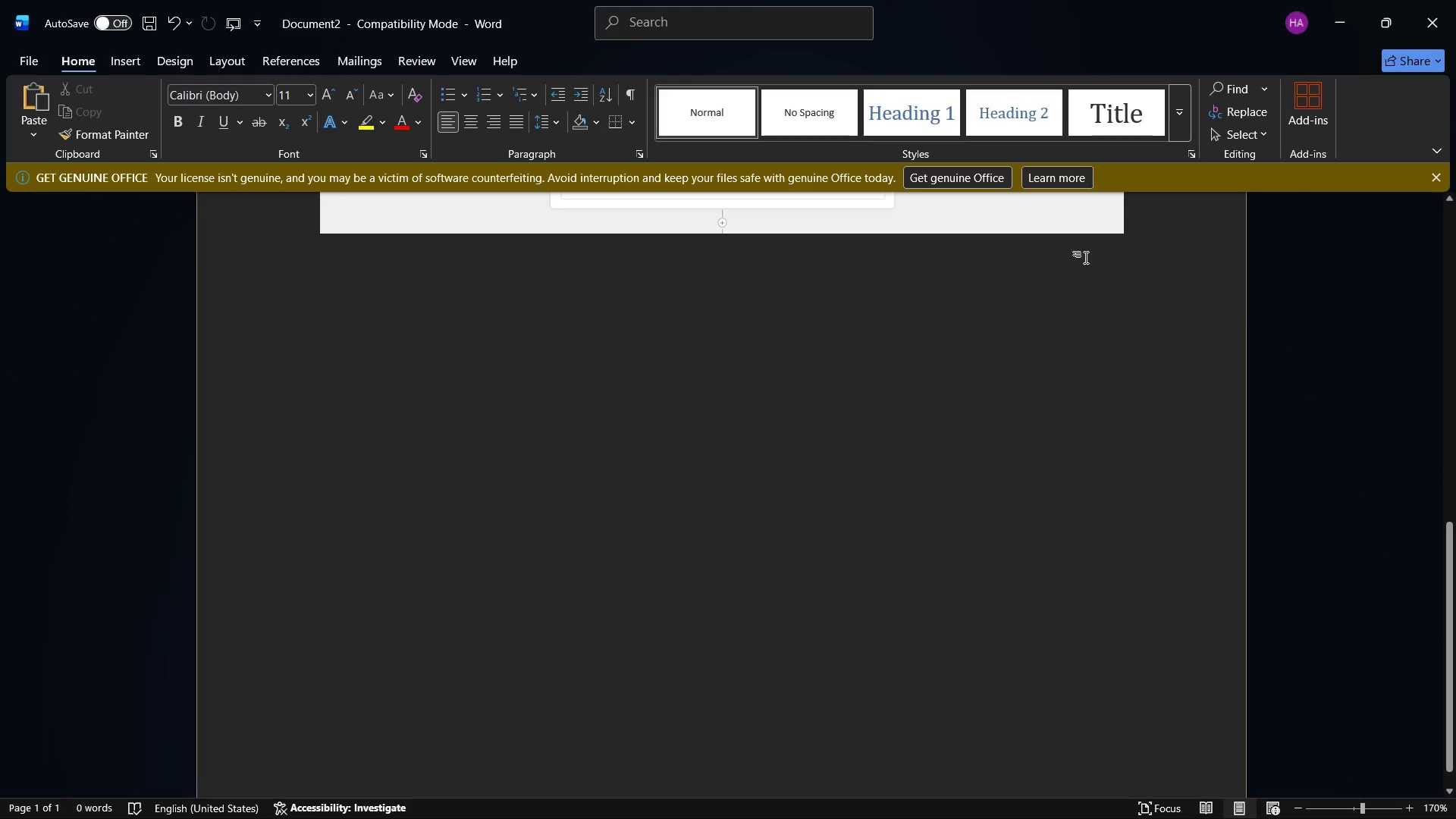 
left_click([1154, 252])
 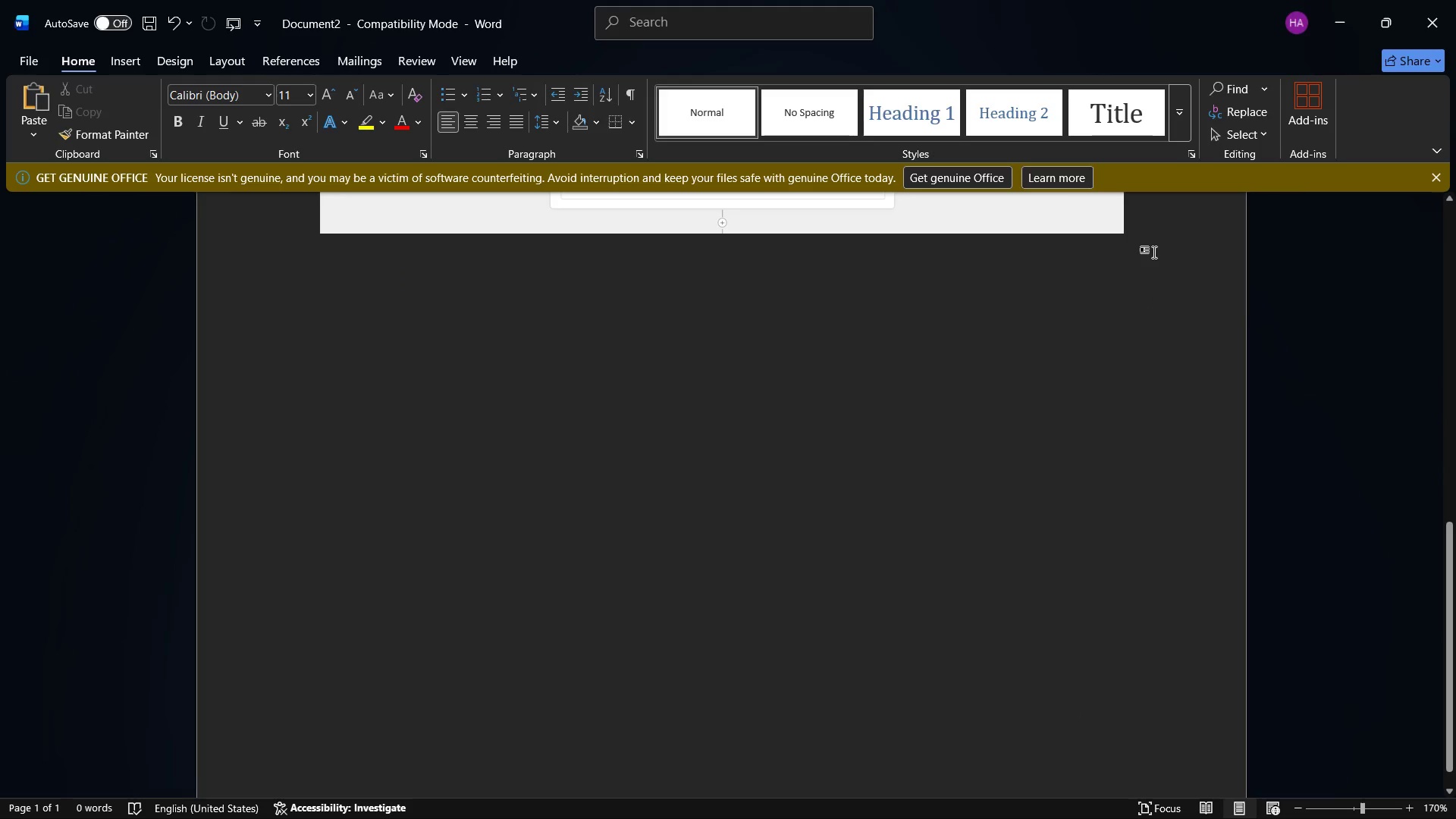 
key(Enter)
 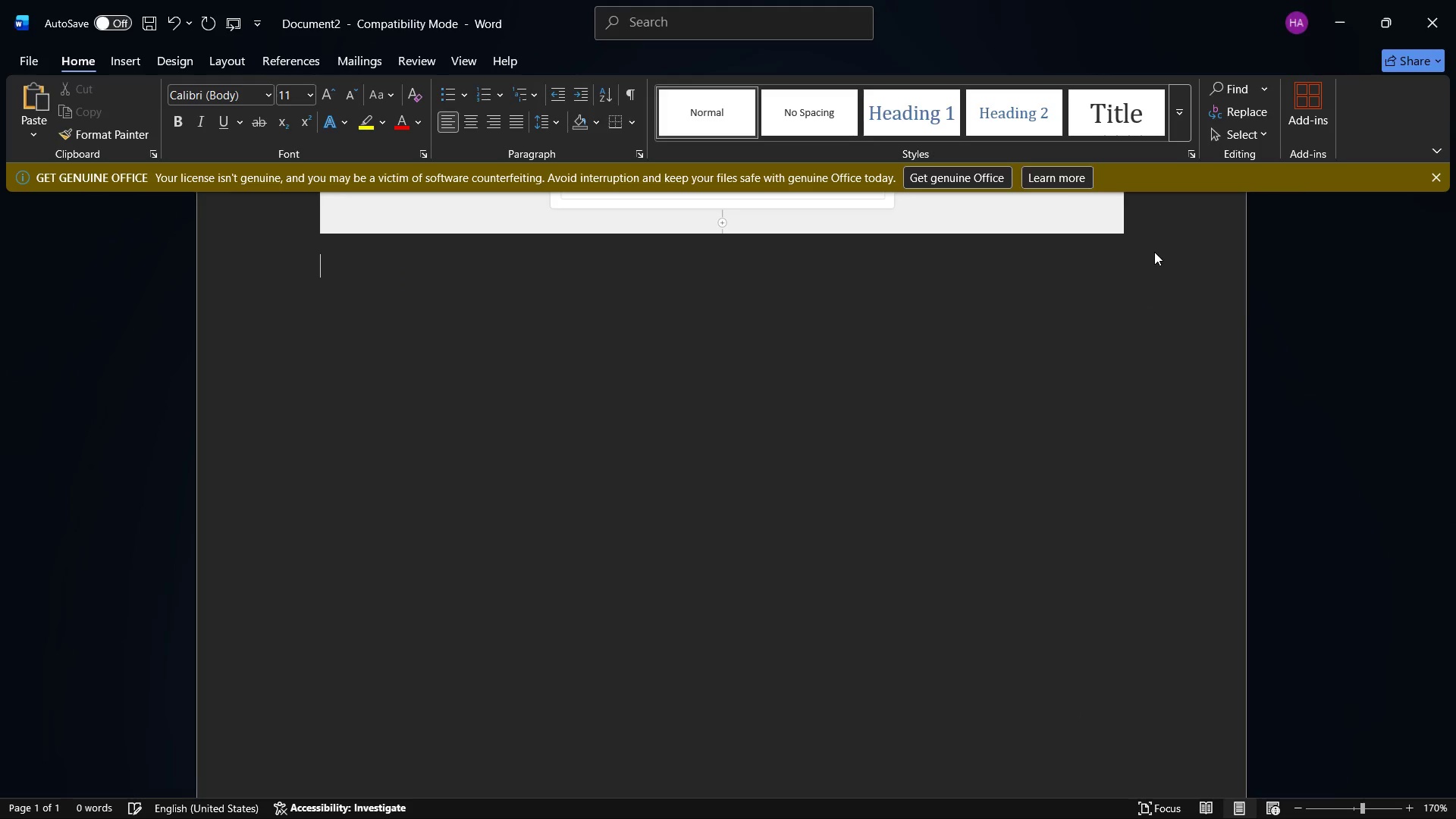 
key(Enter)
 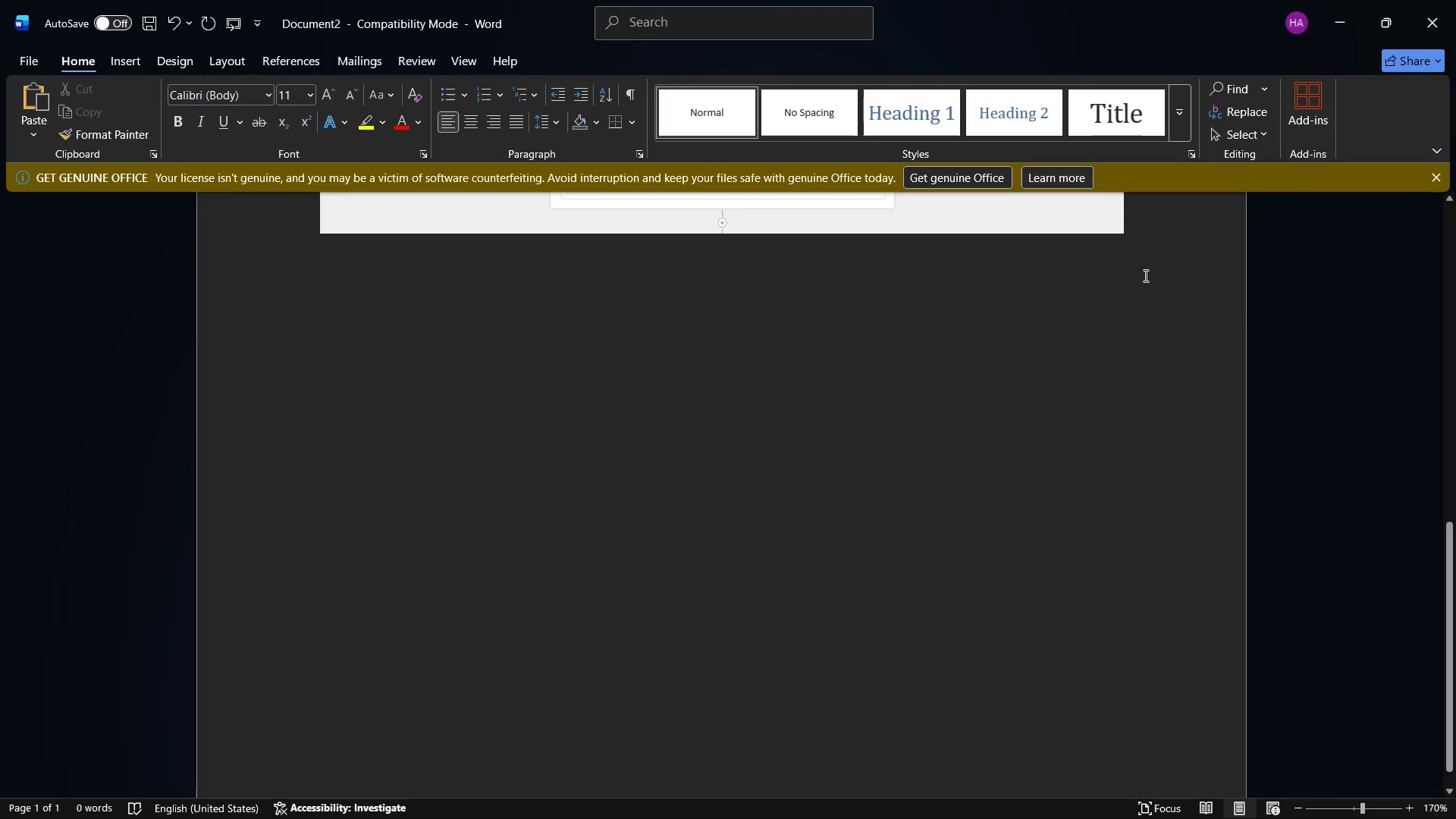 
key(Control+V)
 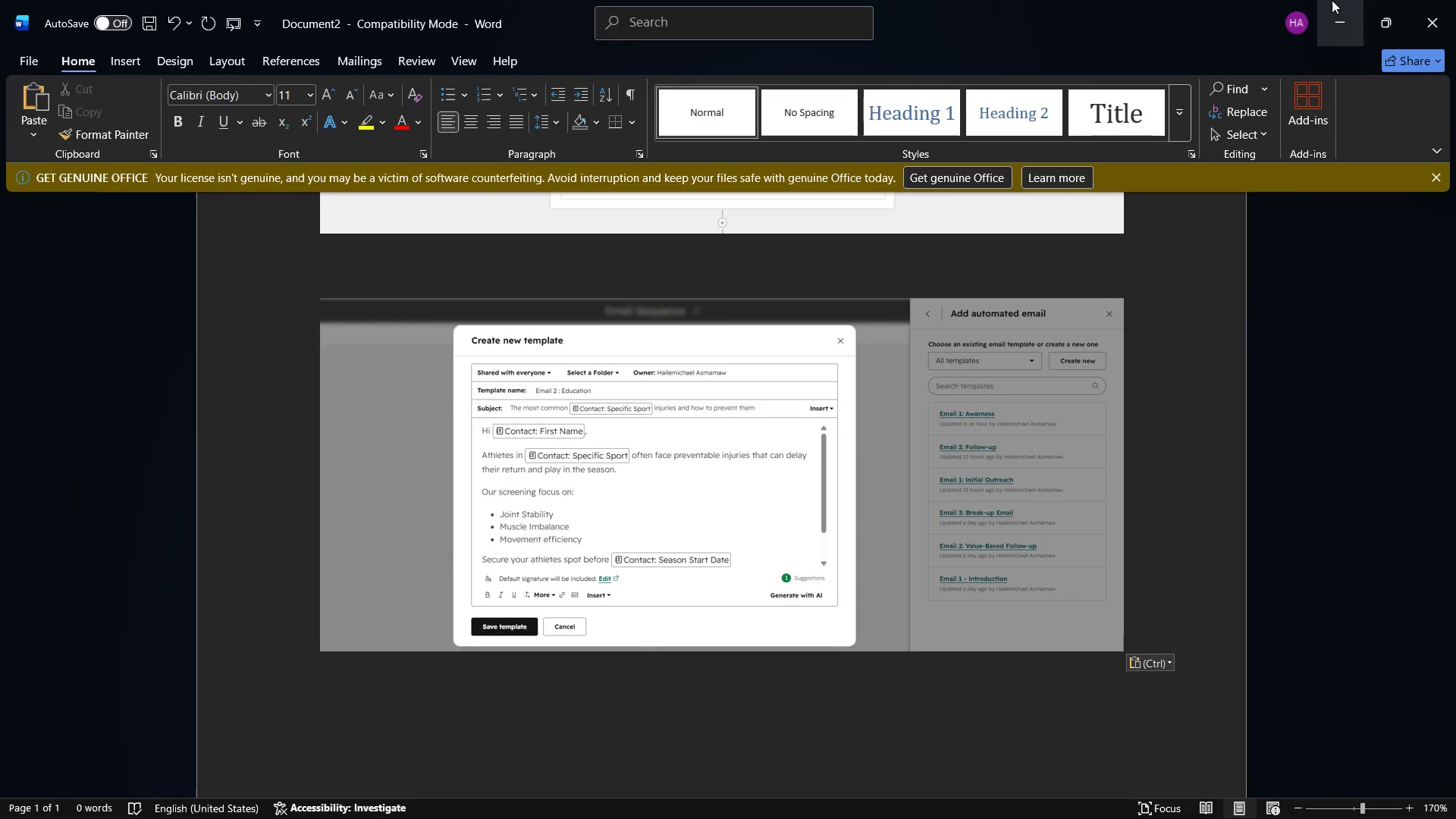 
left_click([1332, 0])
 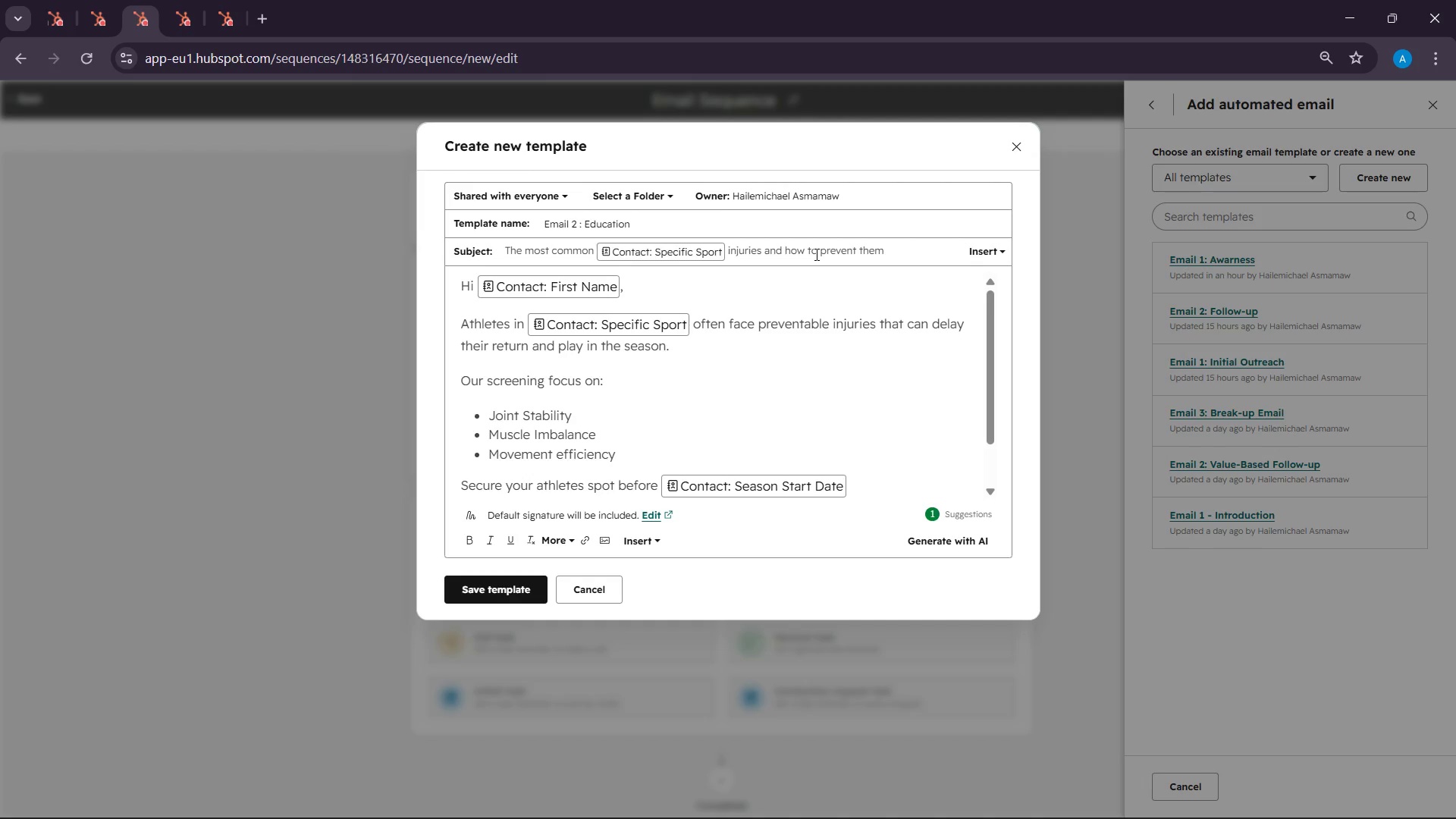 
wait(6.58)
 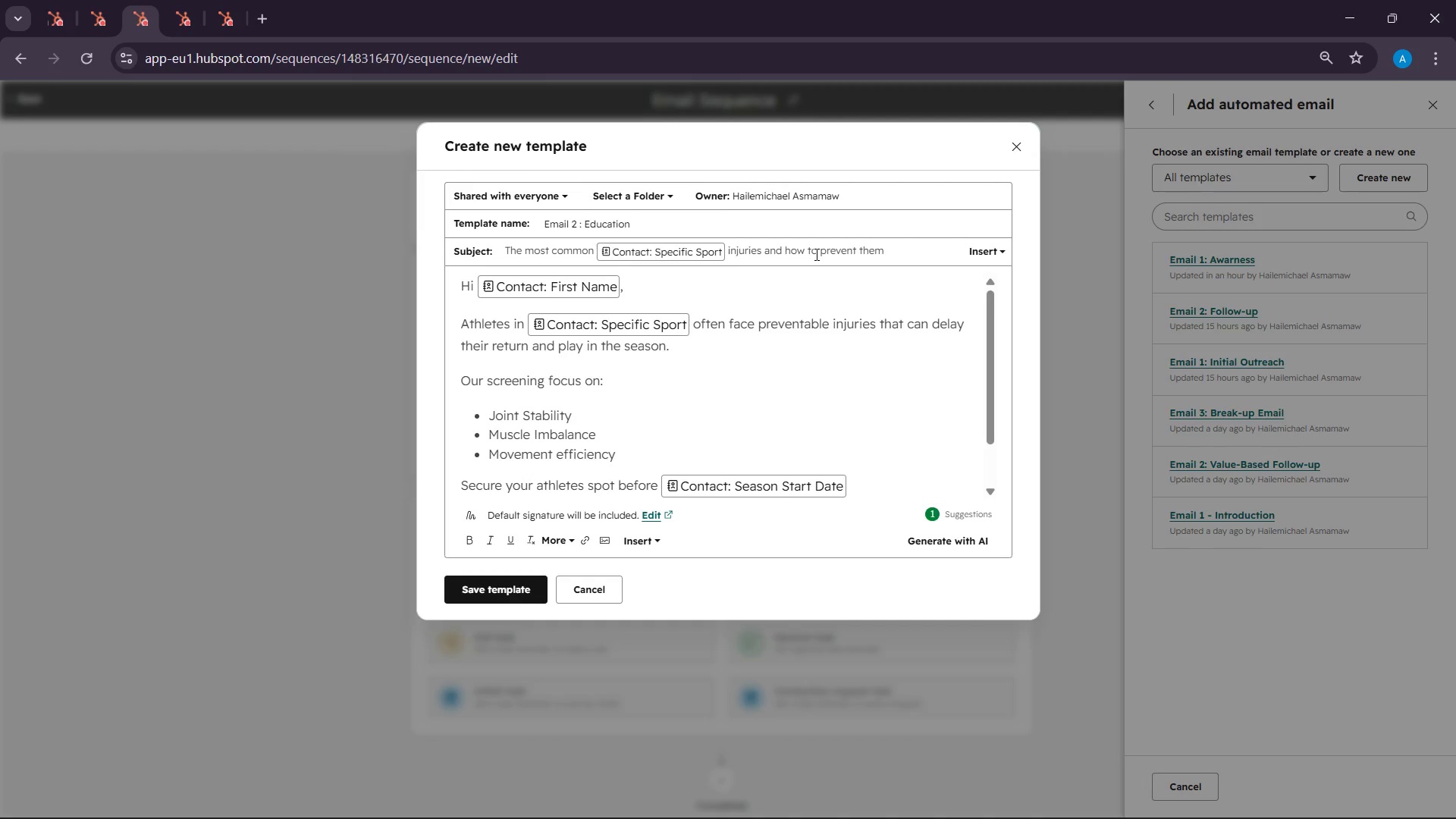 
left_click([493, 592])
 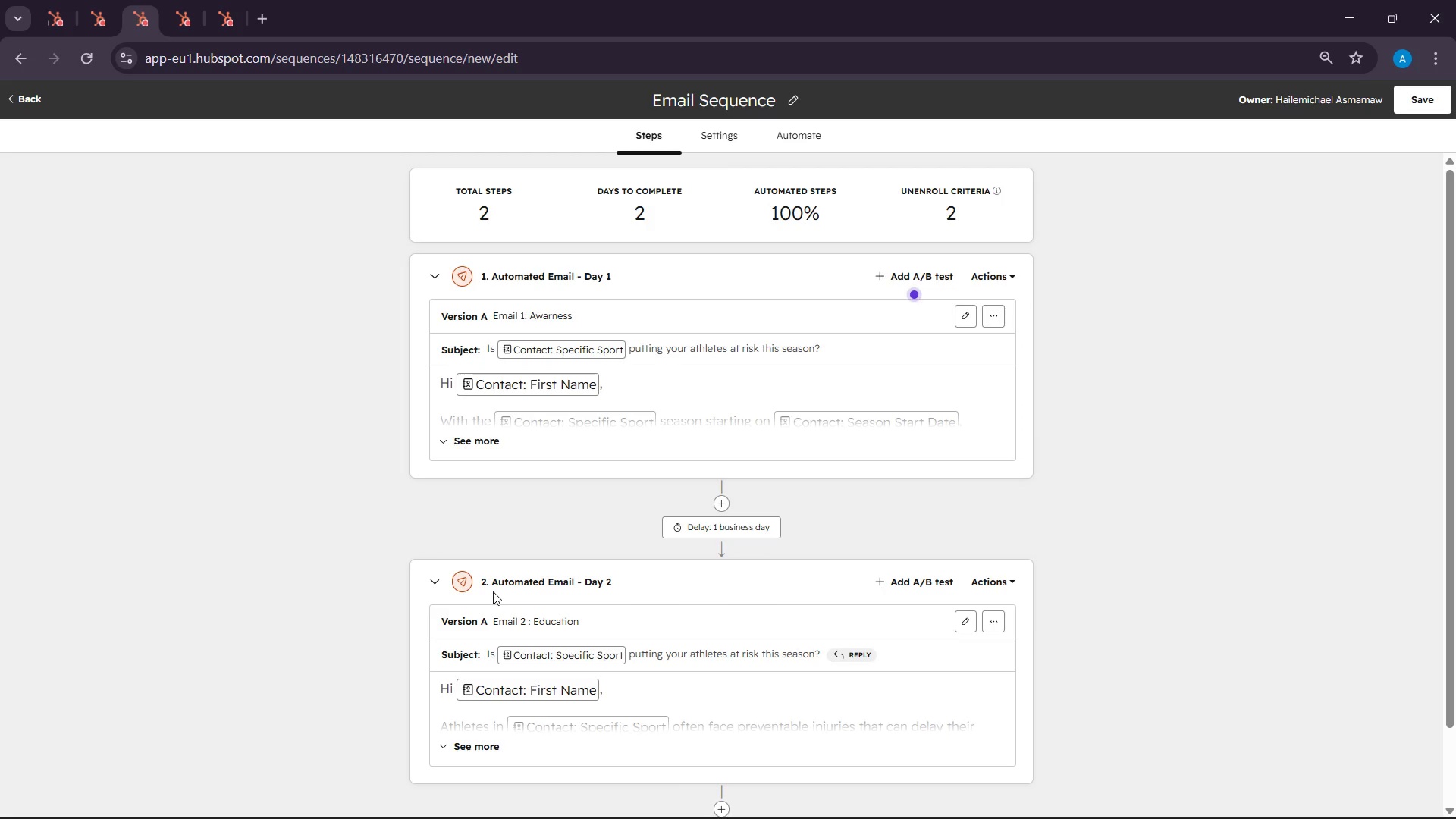 
scroll: coordinate [735, 560], scroll_direction: down, amount: 4.0
 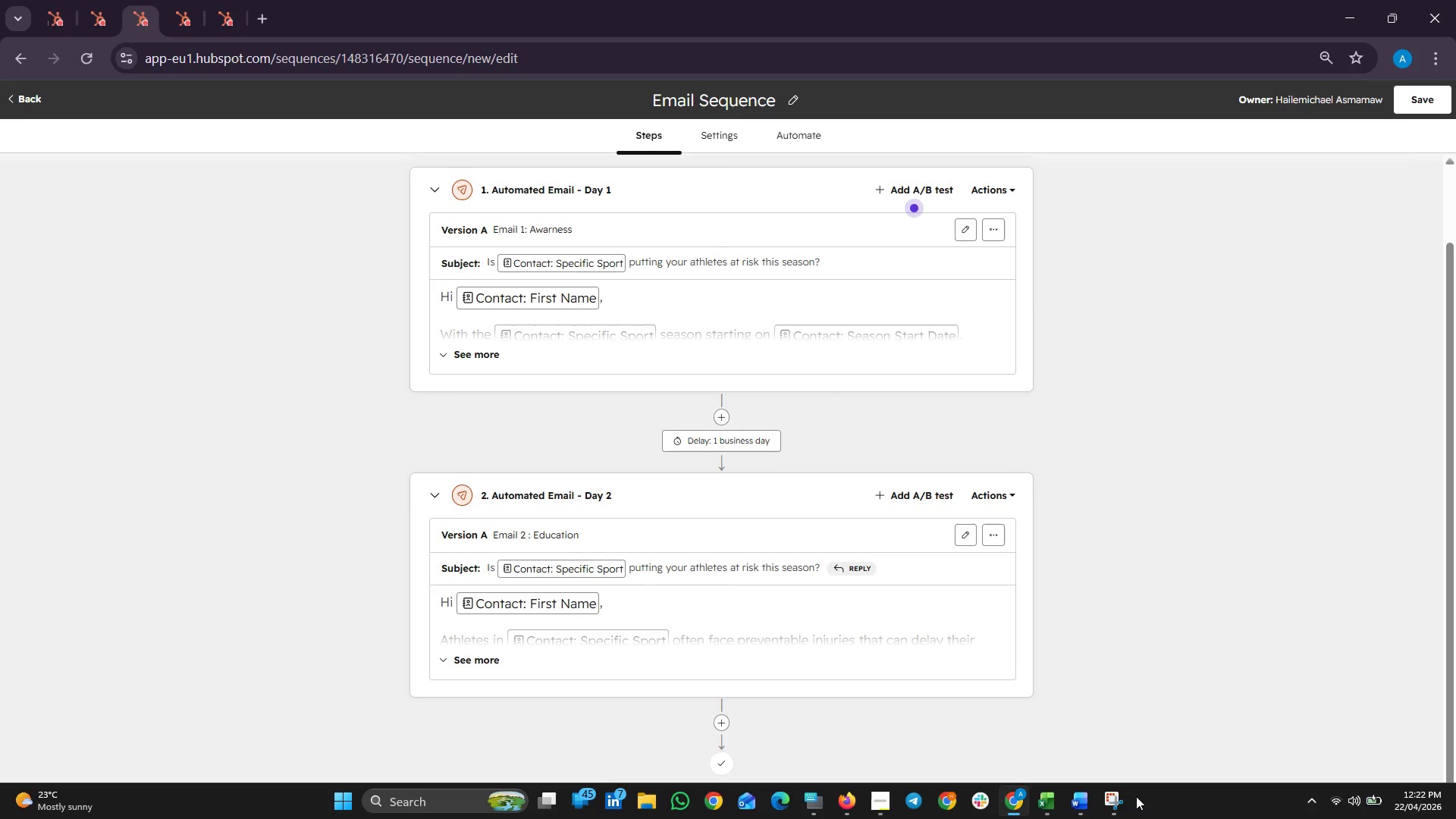 
left_click([1109, 798])
 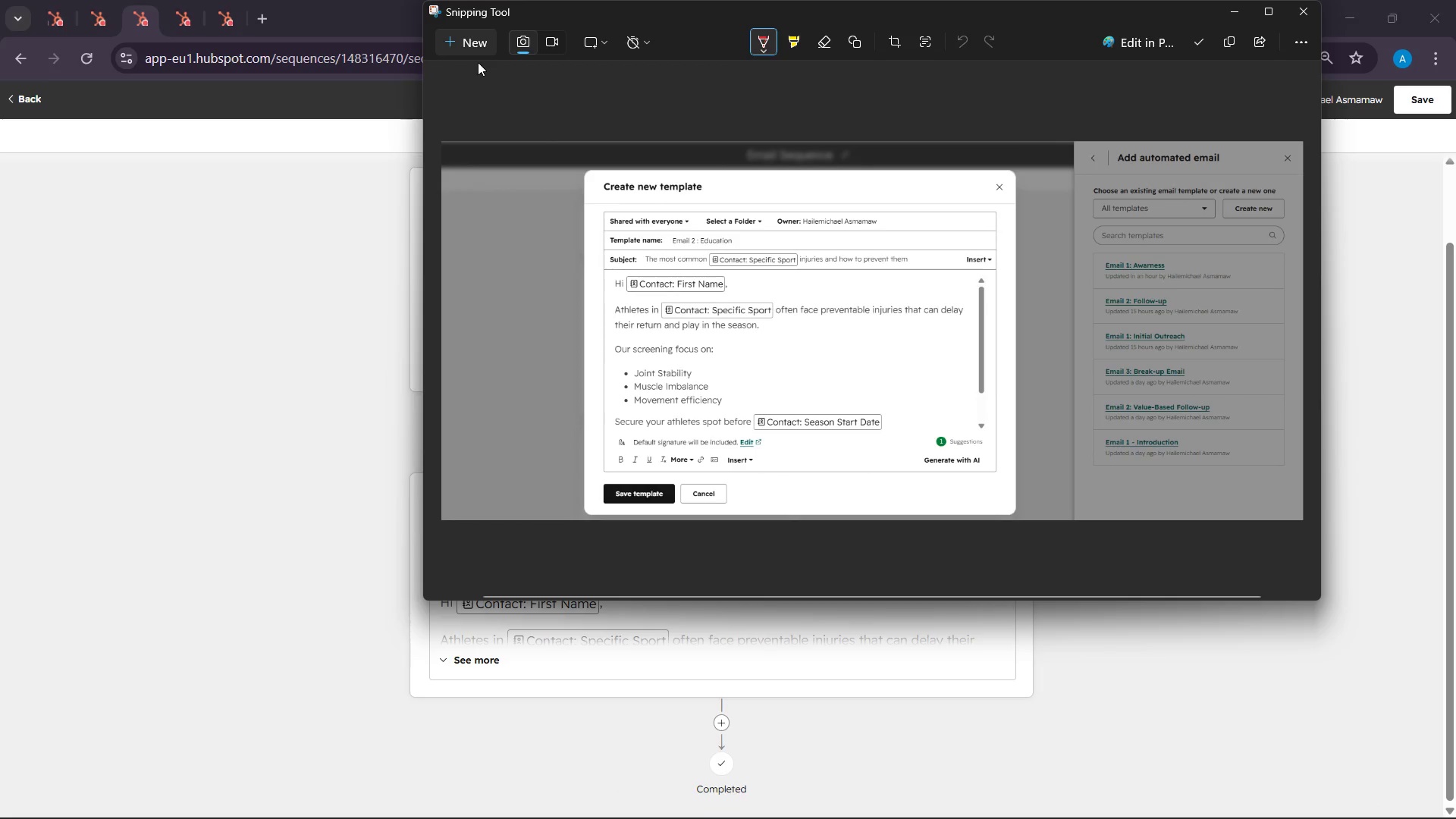 
left_click([469, 43])
 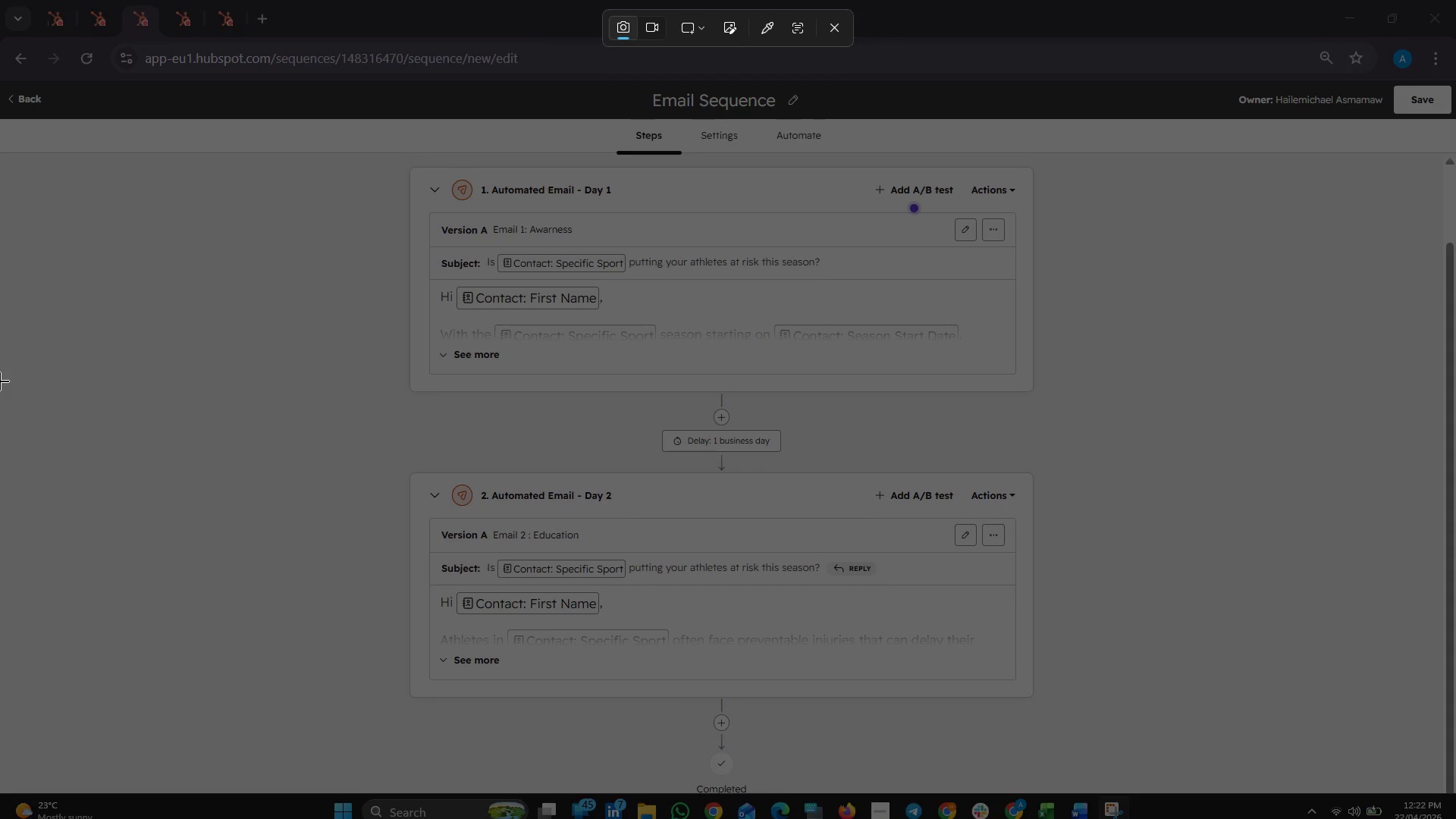 
left_click_drag(start_coordinate=[0, 394], to_coordinate=[1455, 750])
 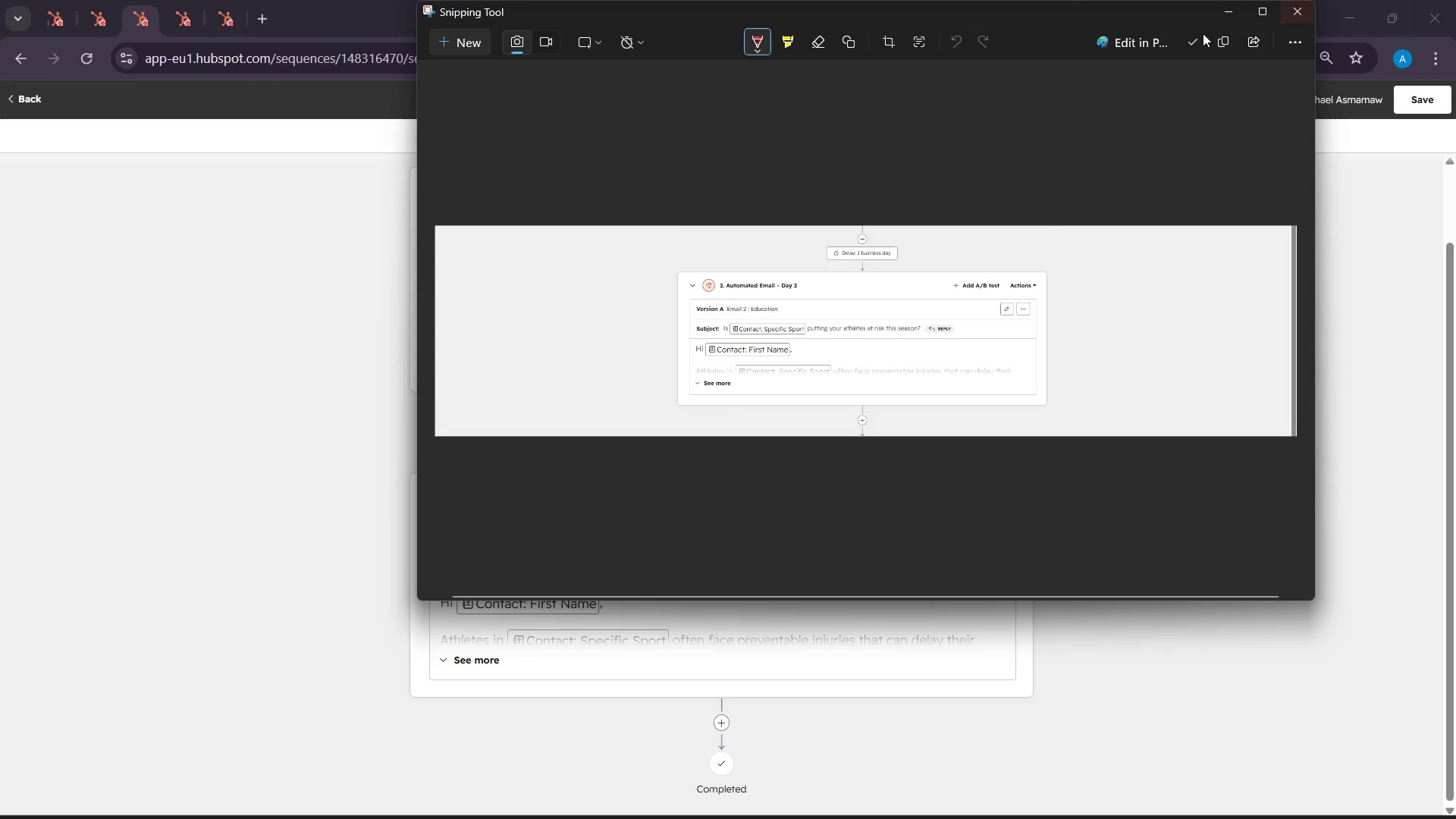 
left_click([1193, 37])
 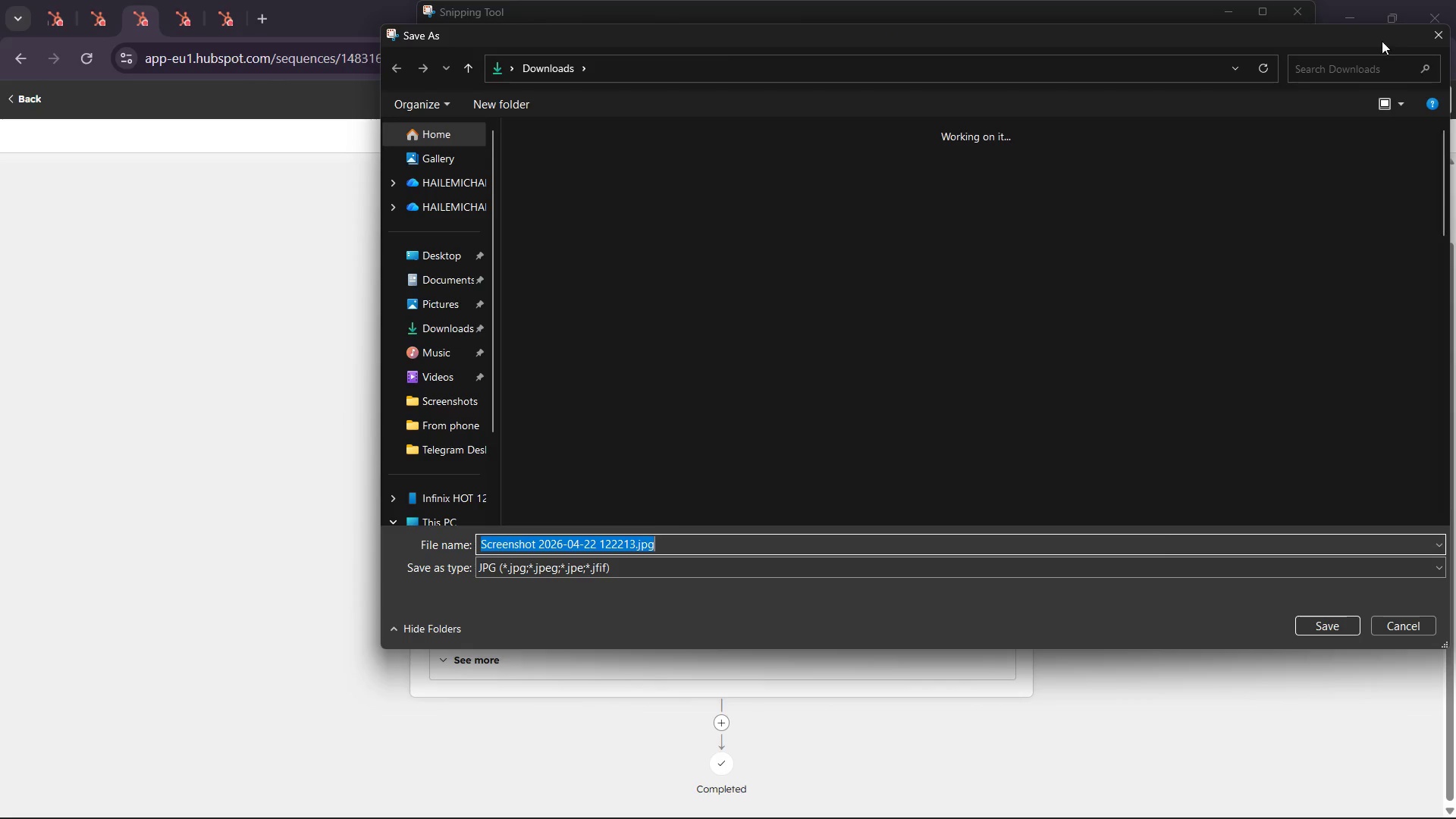 
left_click([1429, 33])
 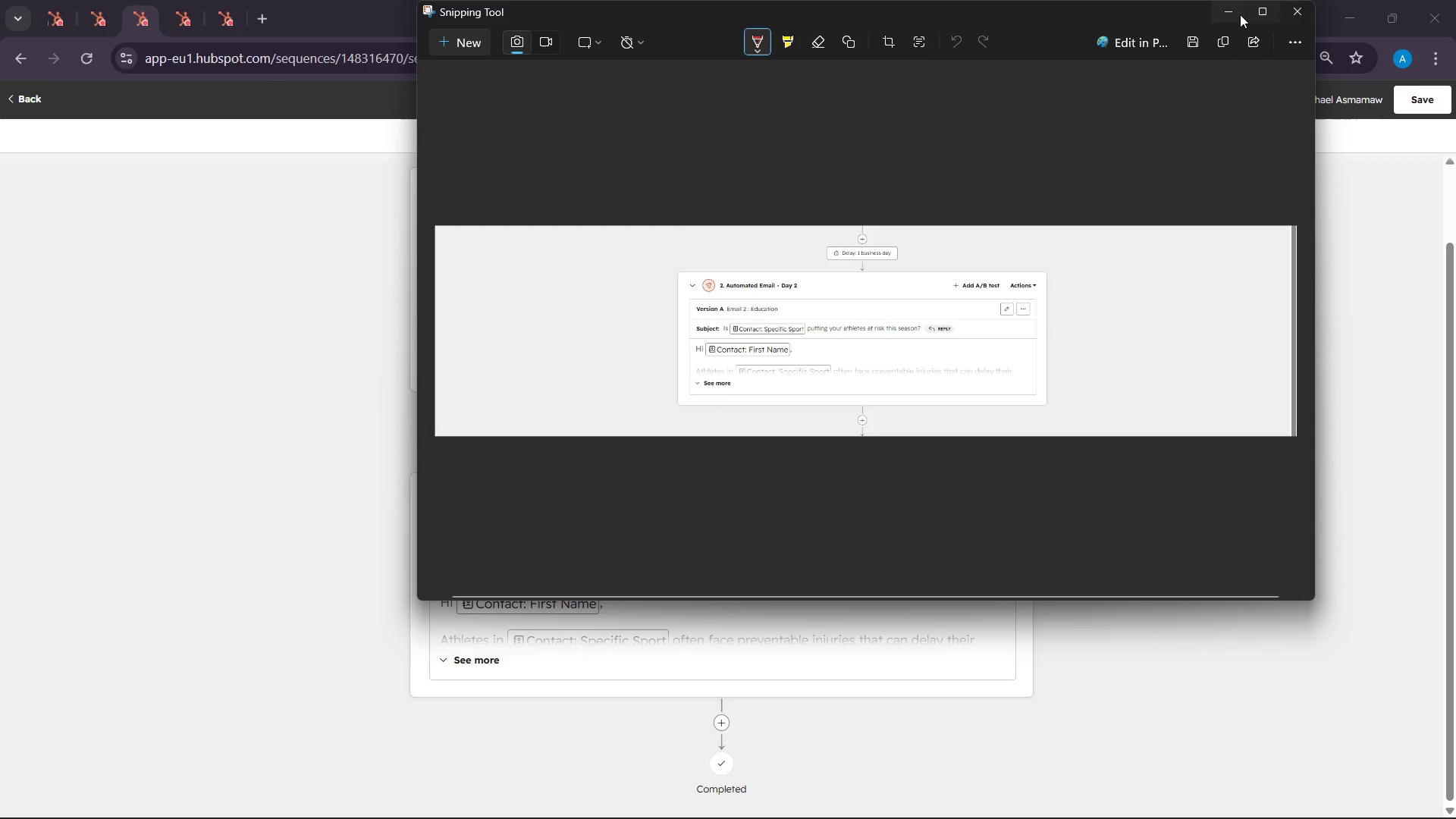 
left_click([1239, 14])
 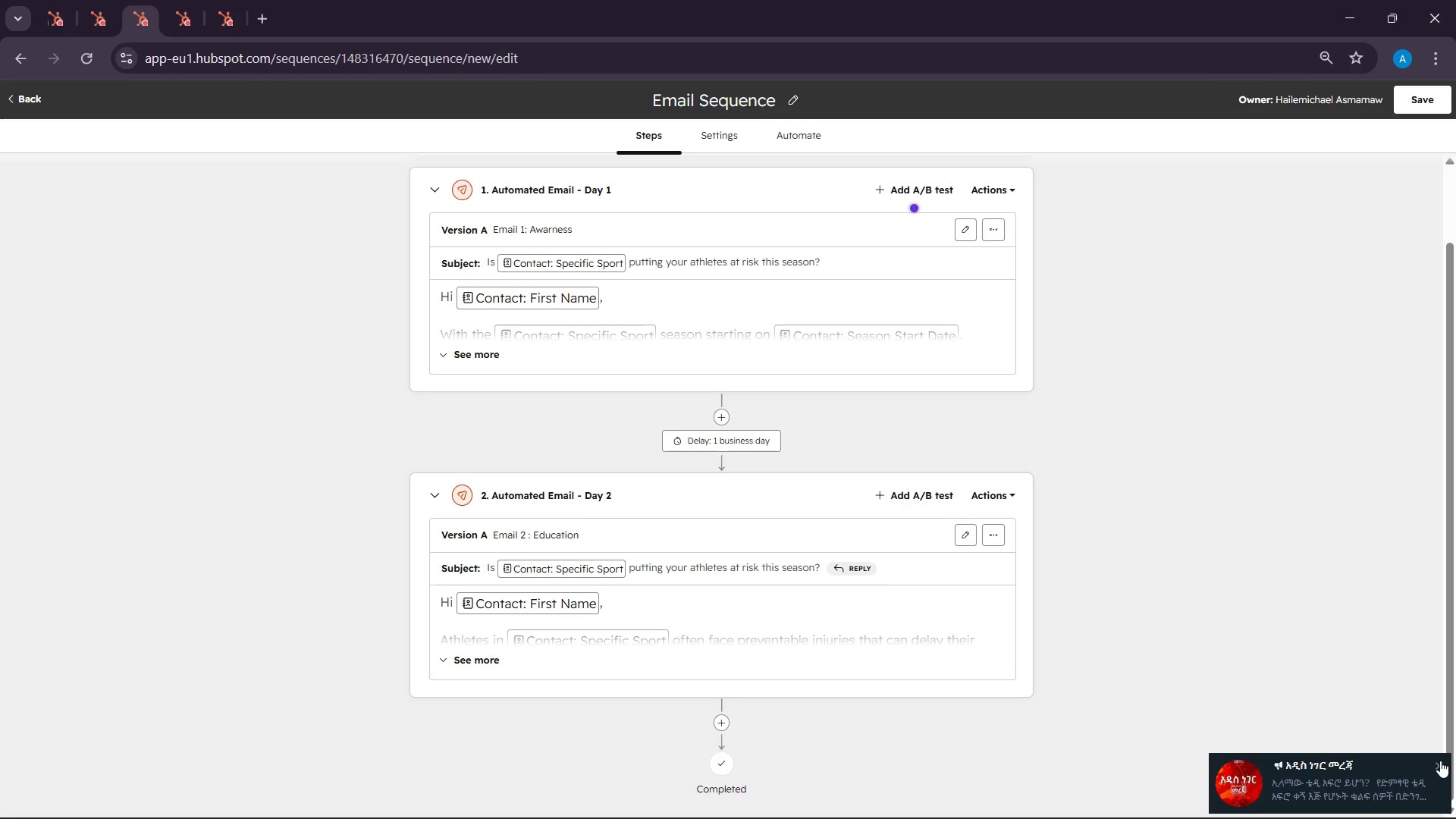 
wait(82.28)
 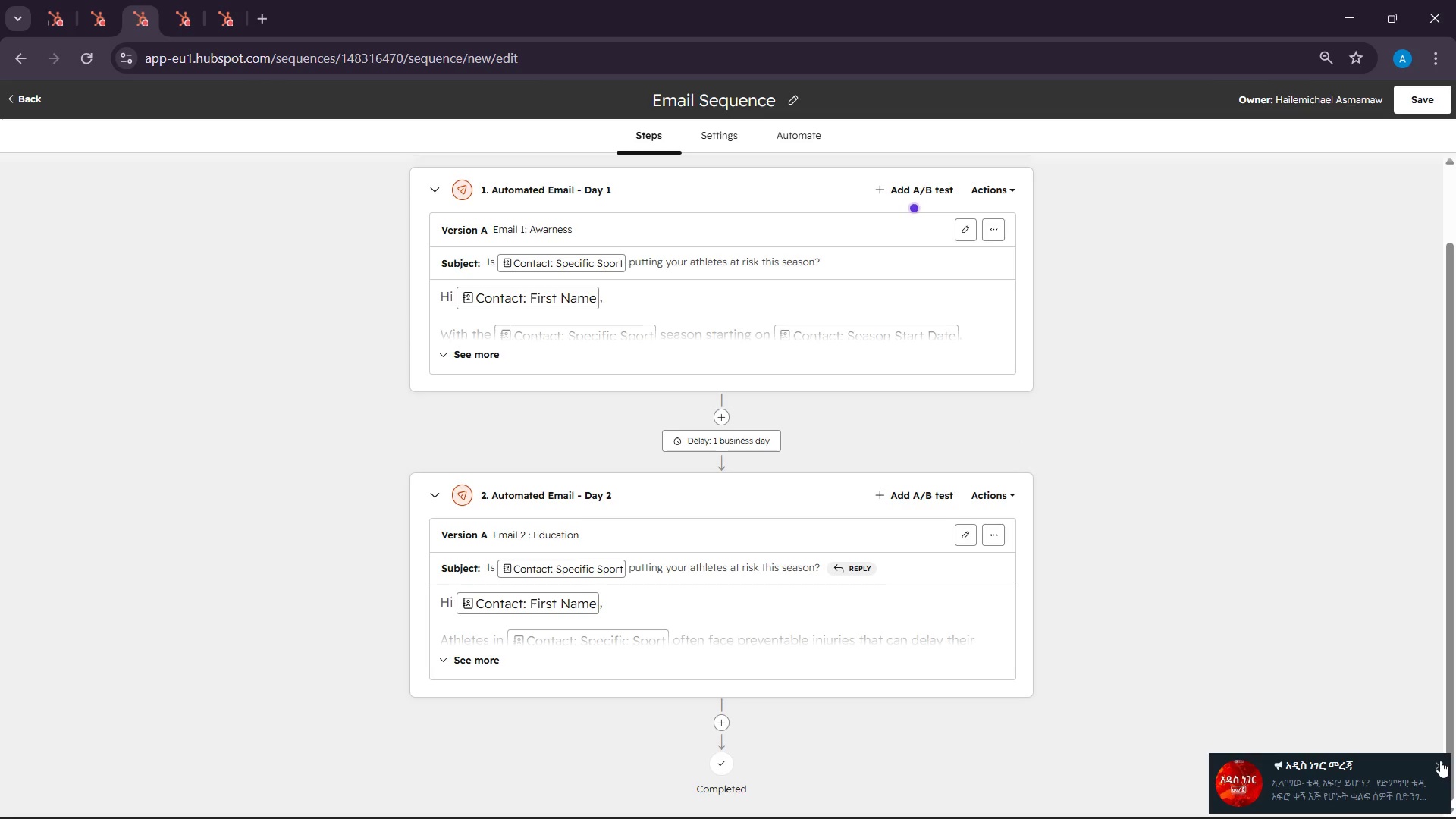 
left_click([1436, 764])
 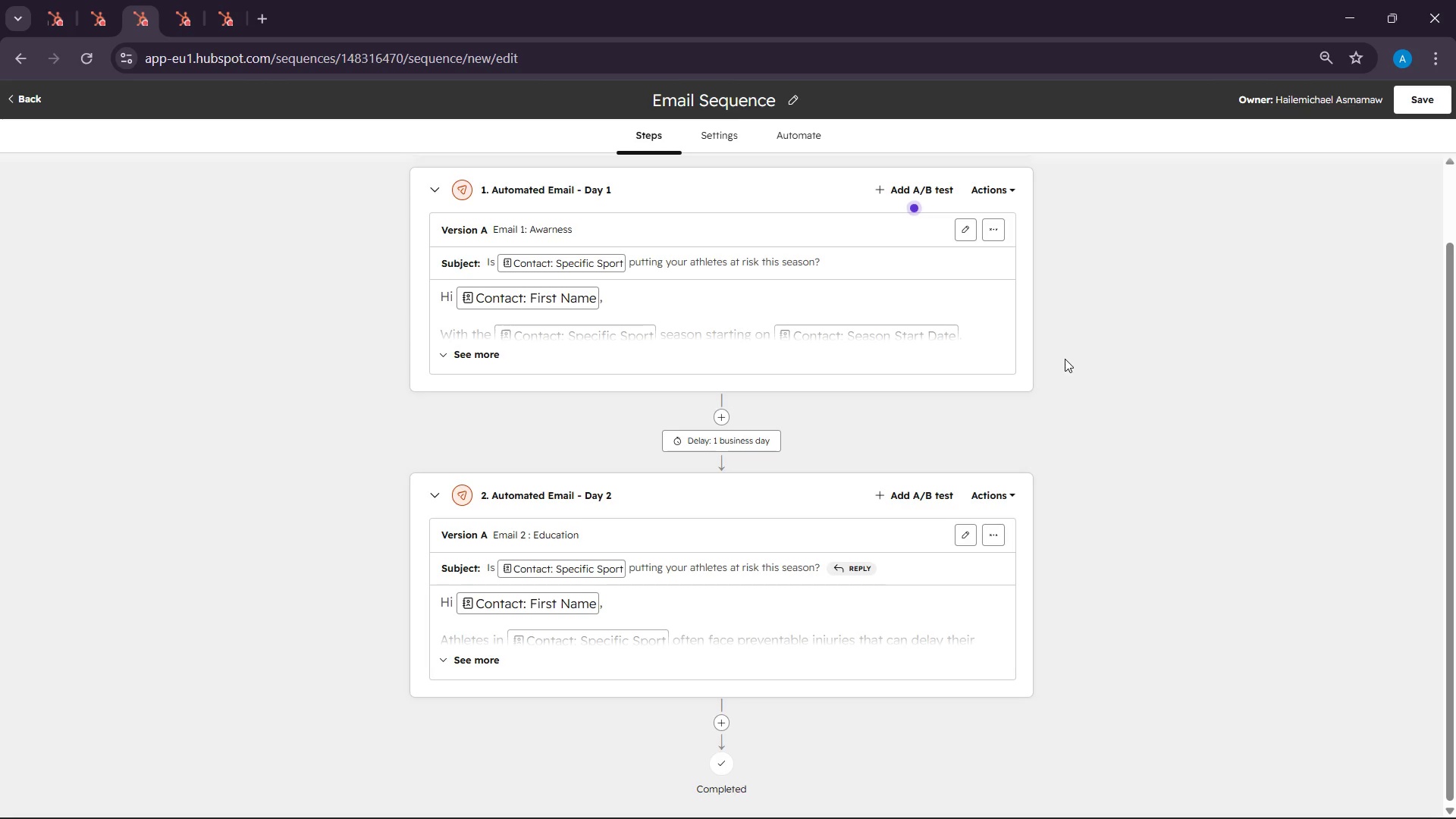 
wait(39.25)
 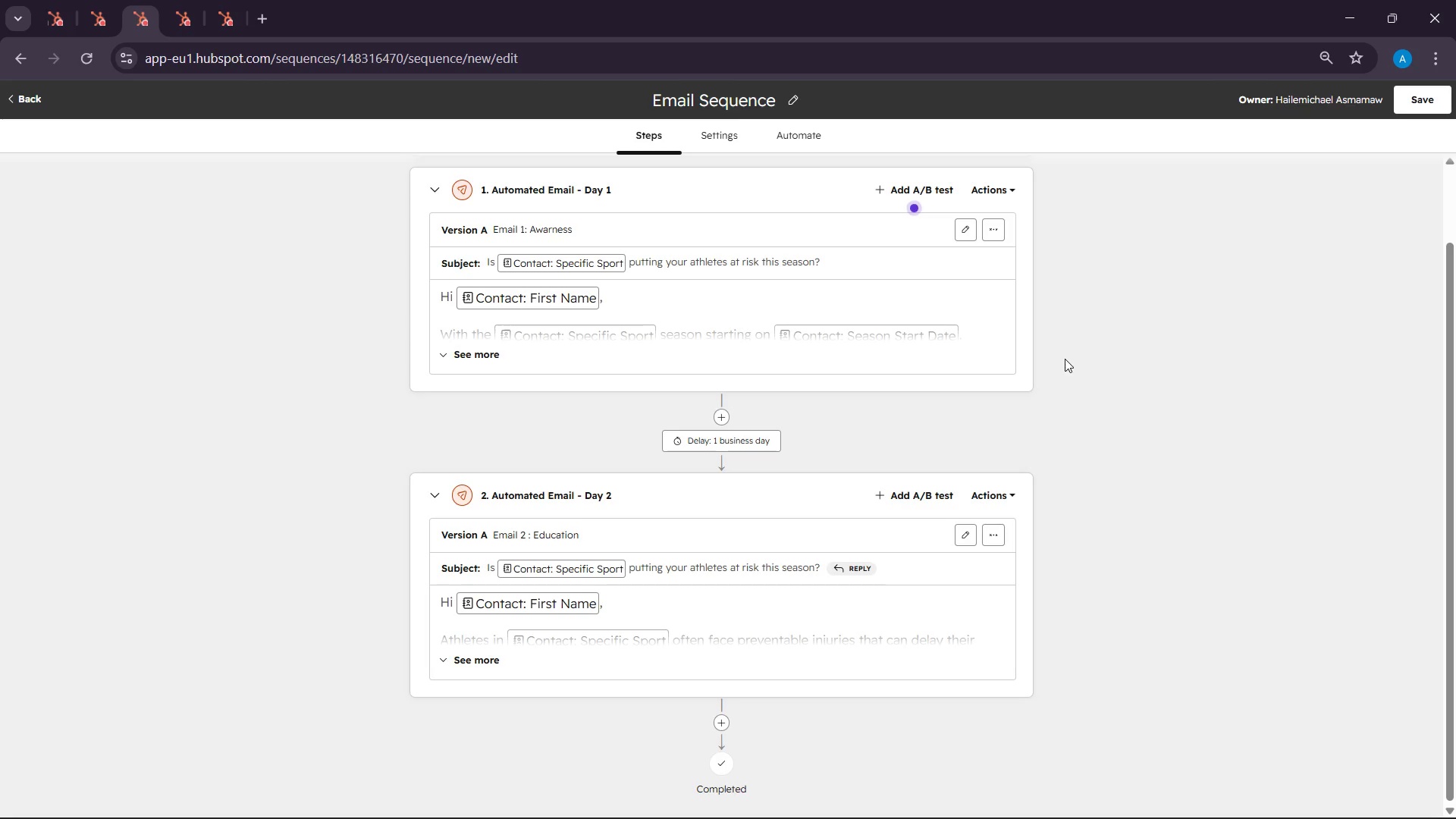 
left_click([724, 438])
 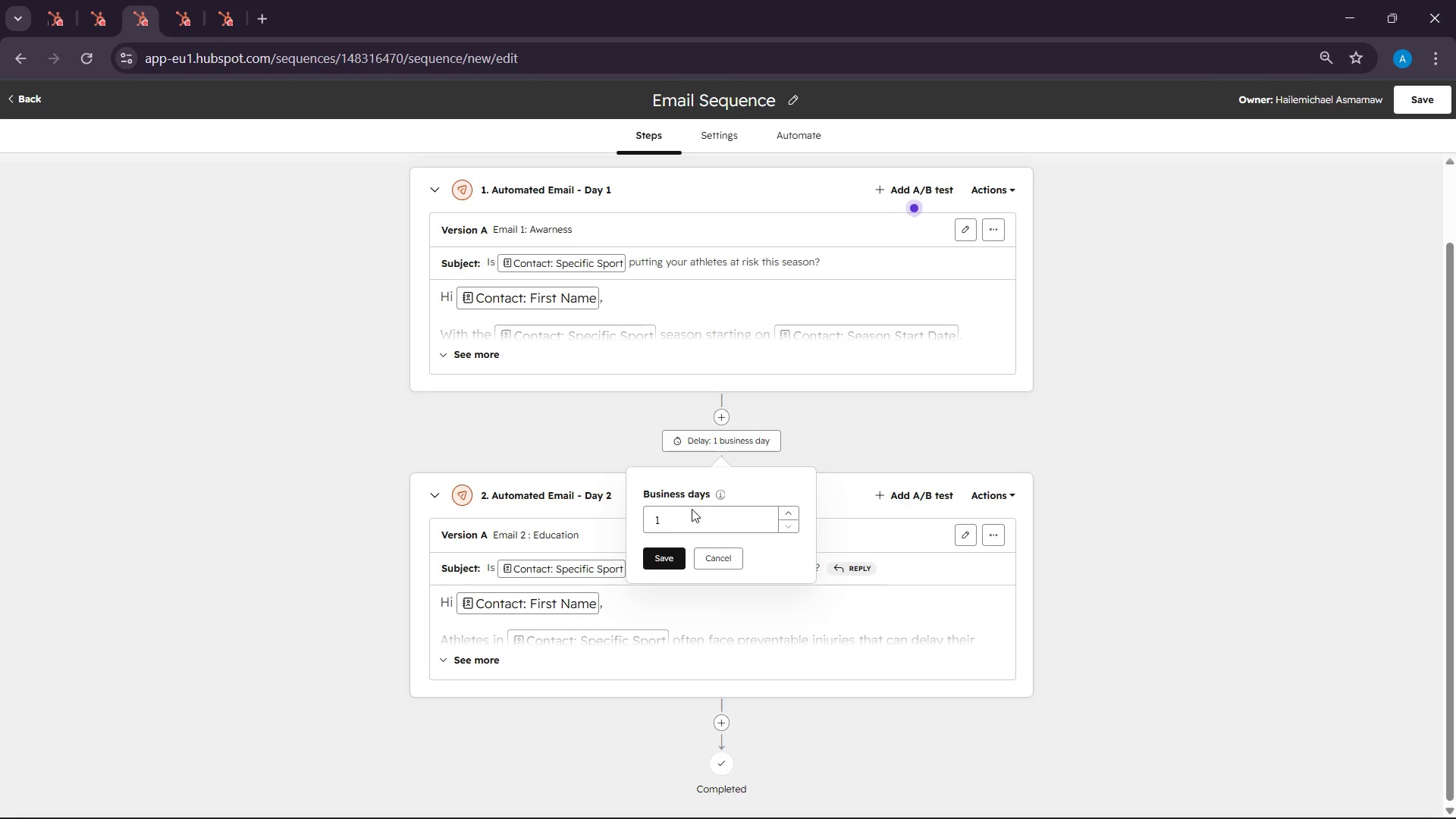 
left_click([686, 516])
 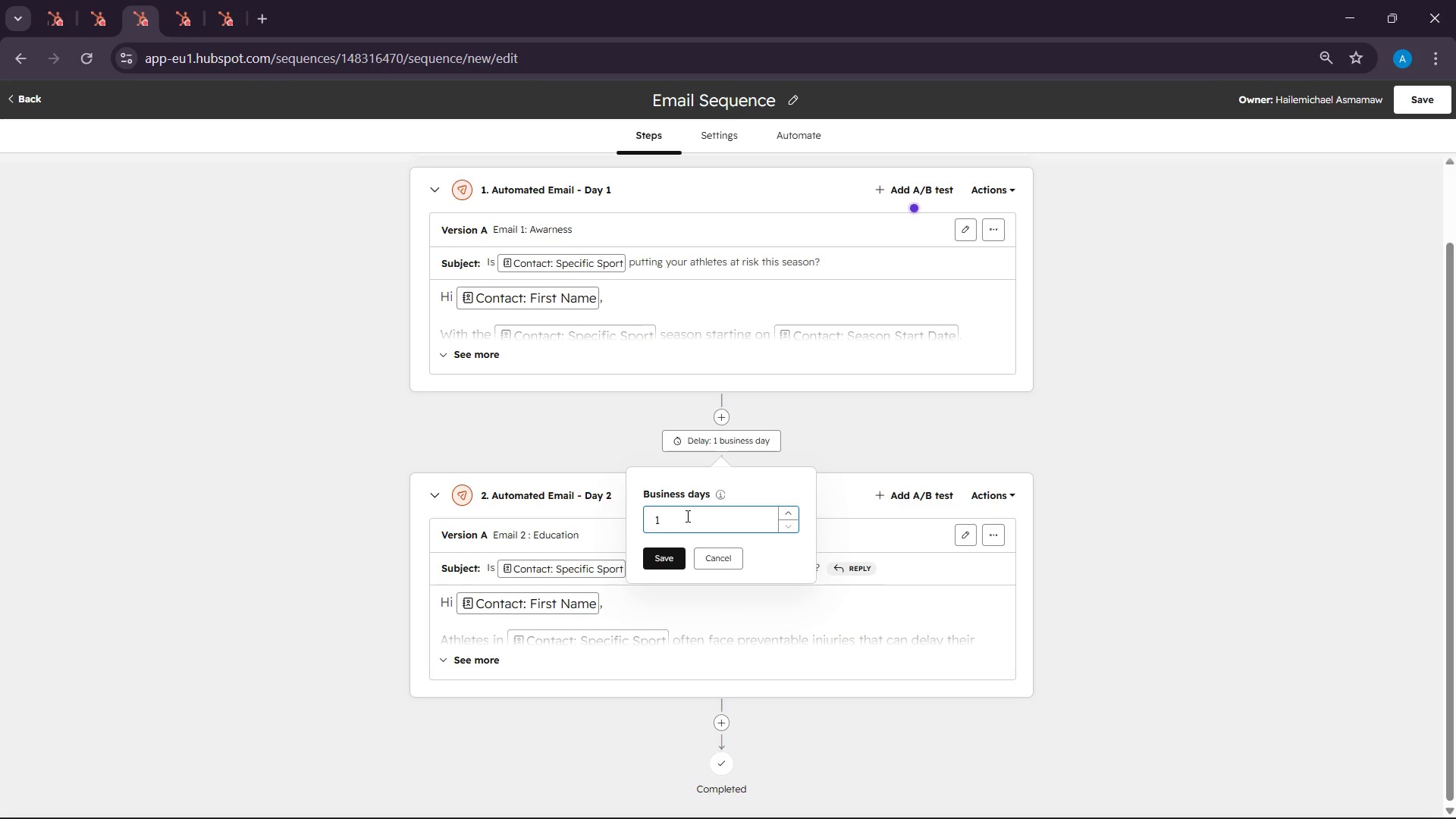 
key(Backspace)
 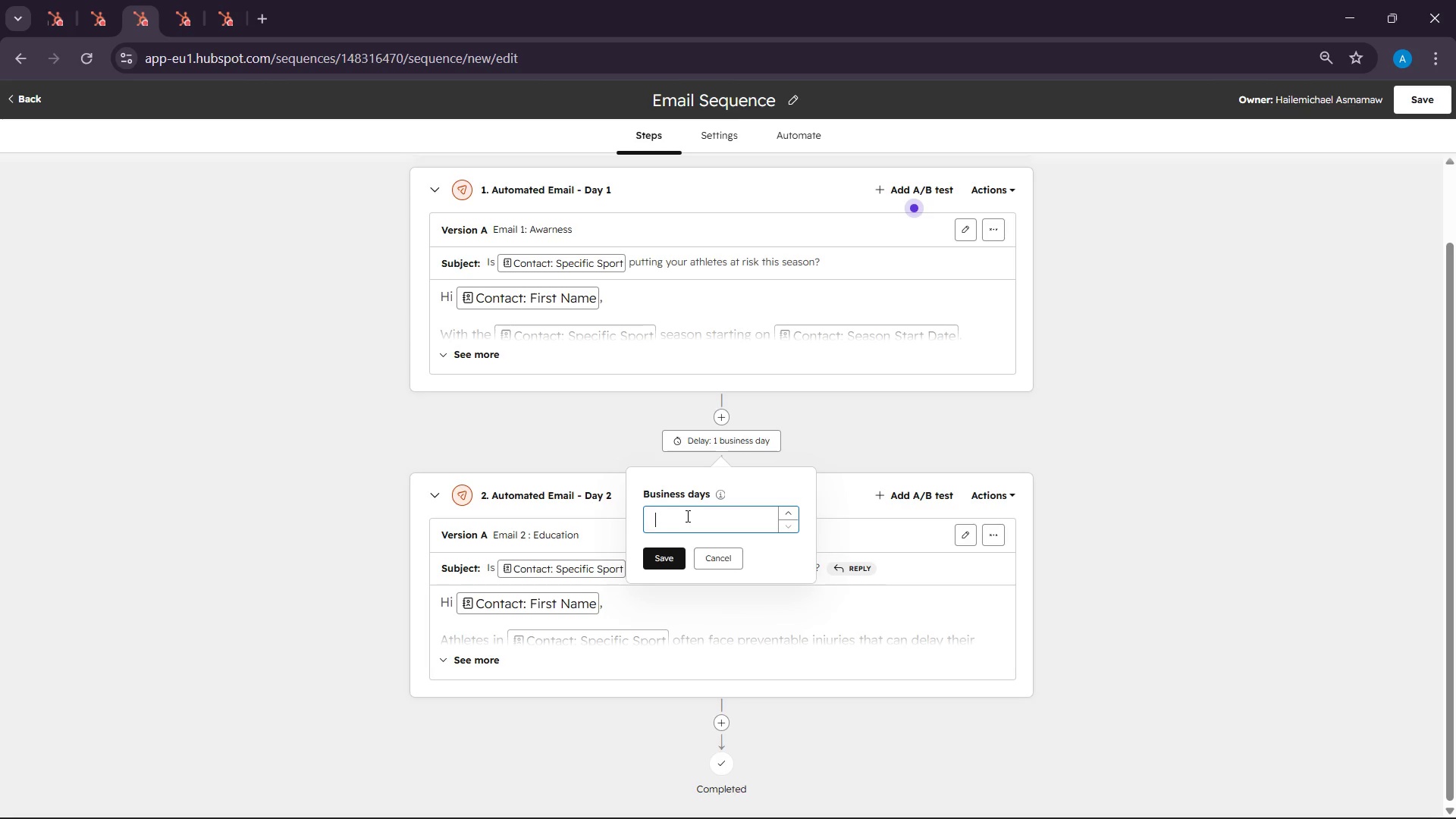 
key(2)
 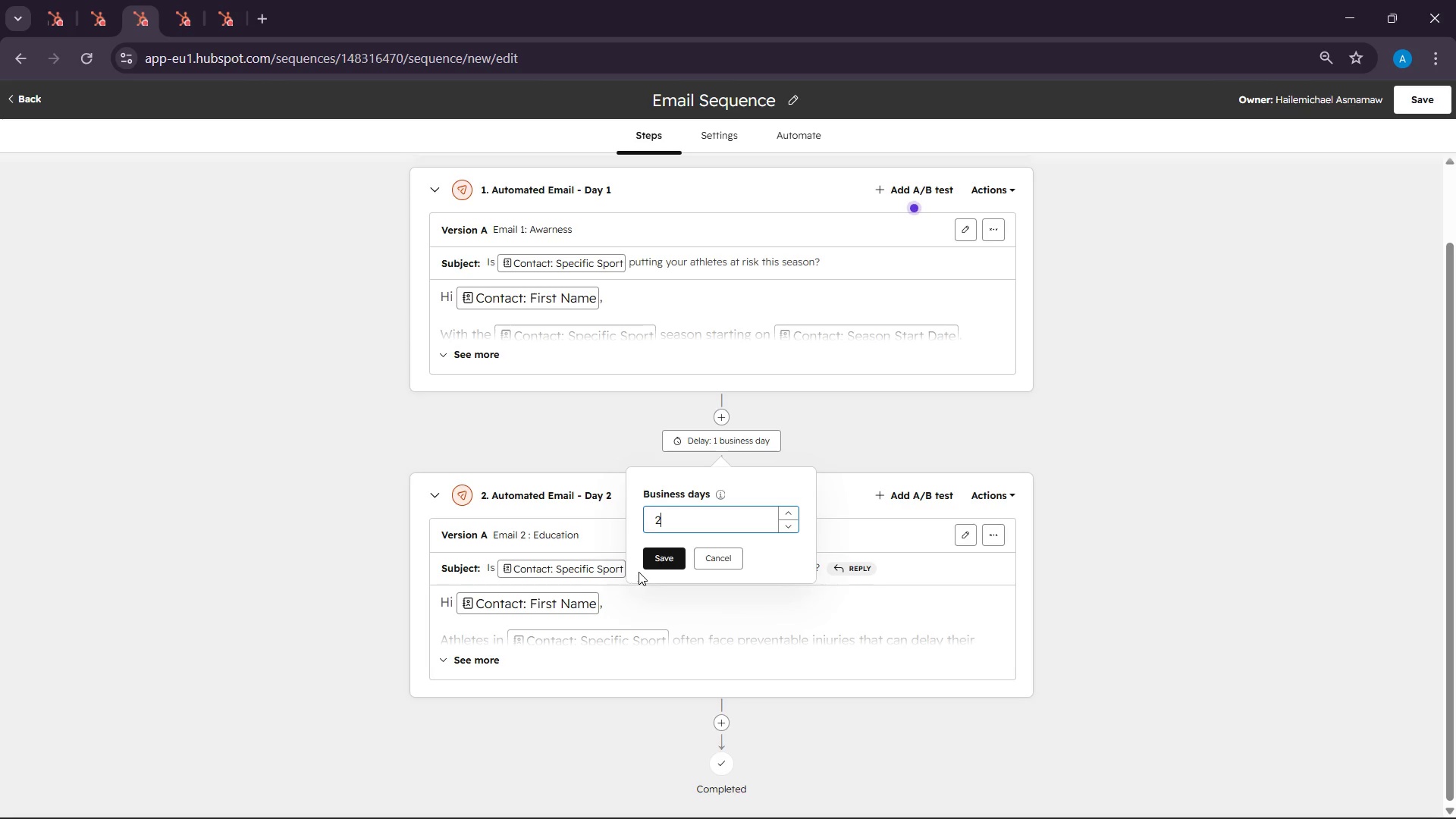 
left_click([648, 557])
 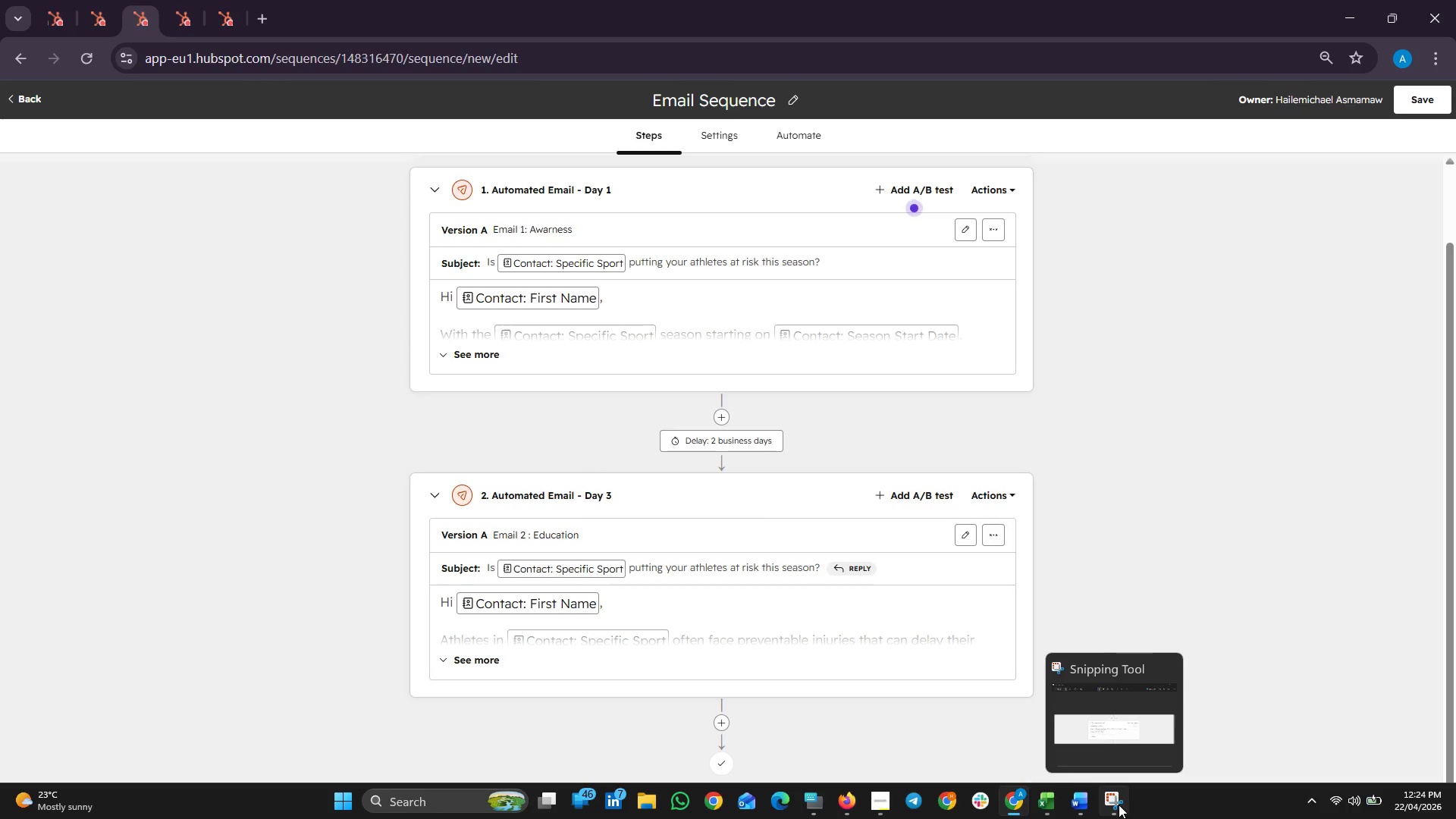 
left_click([1119, 805])
 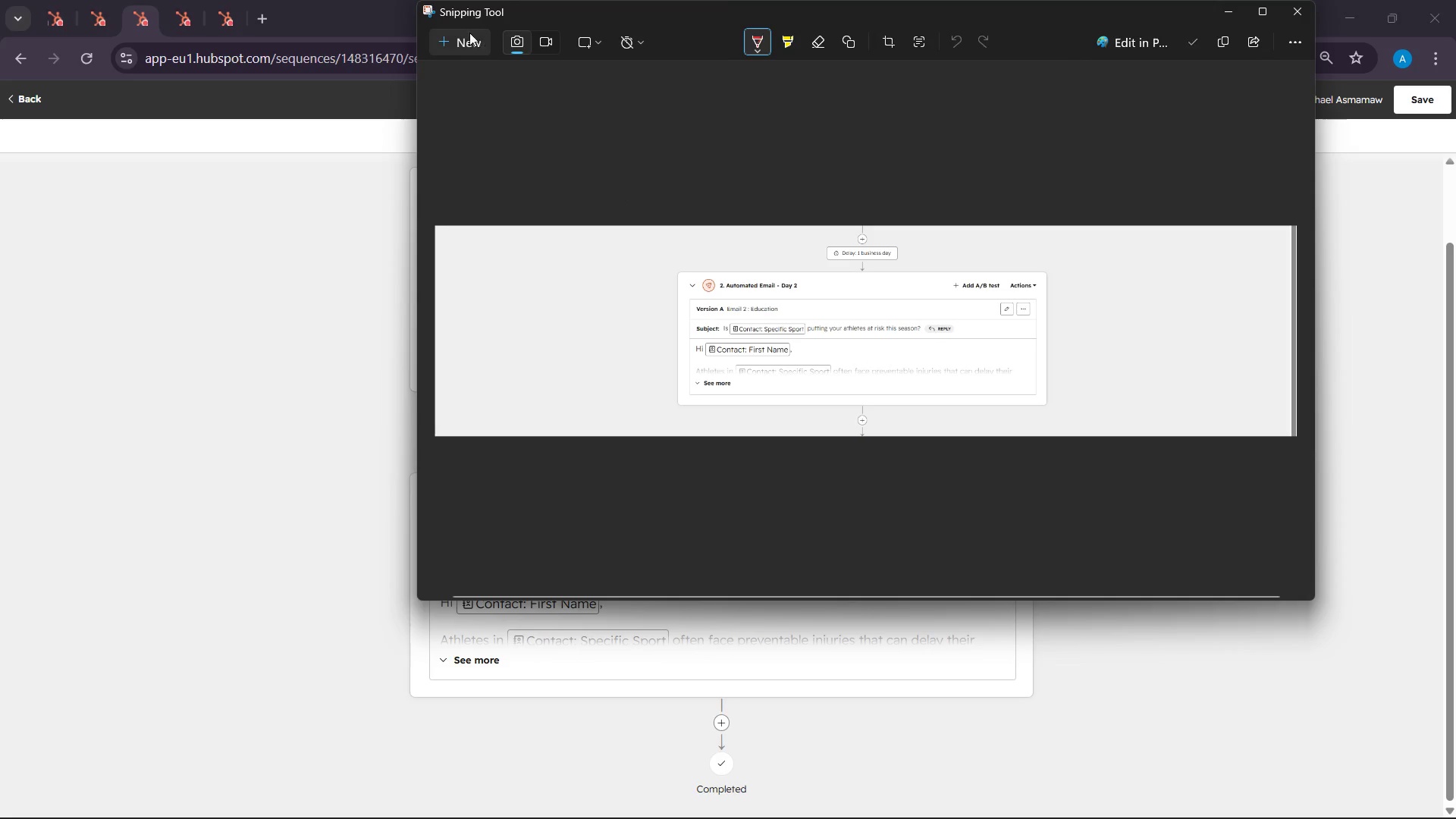 
left_click([466, 41])
 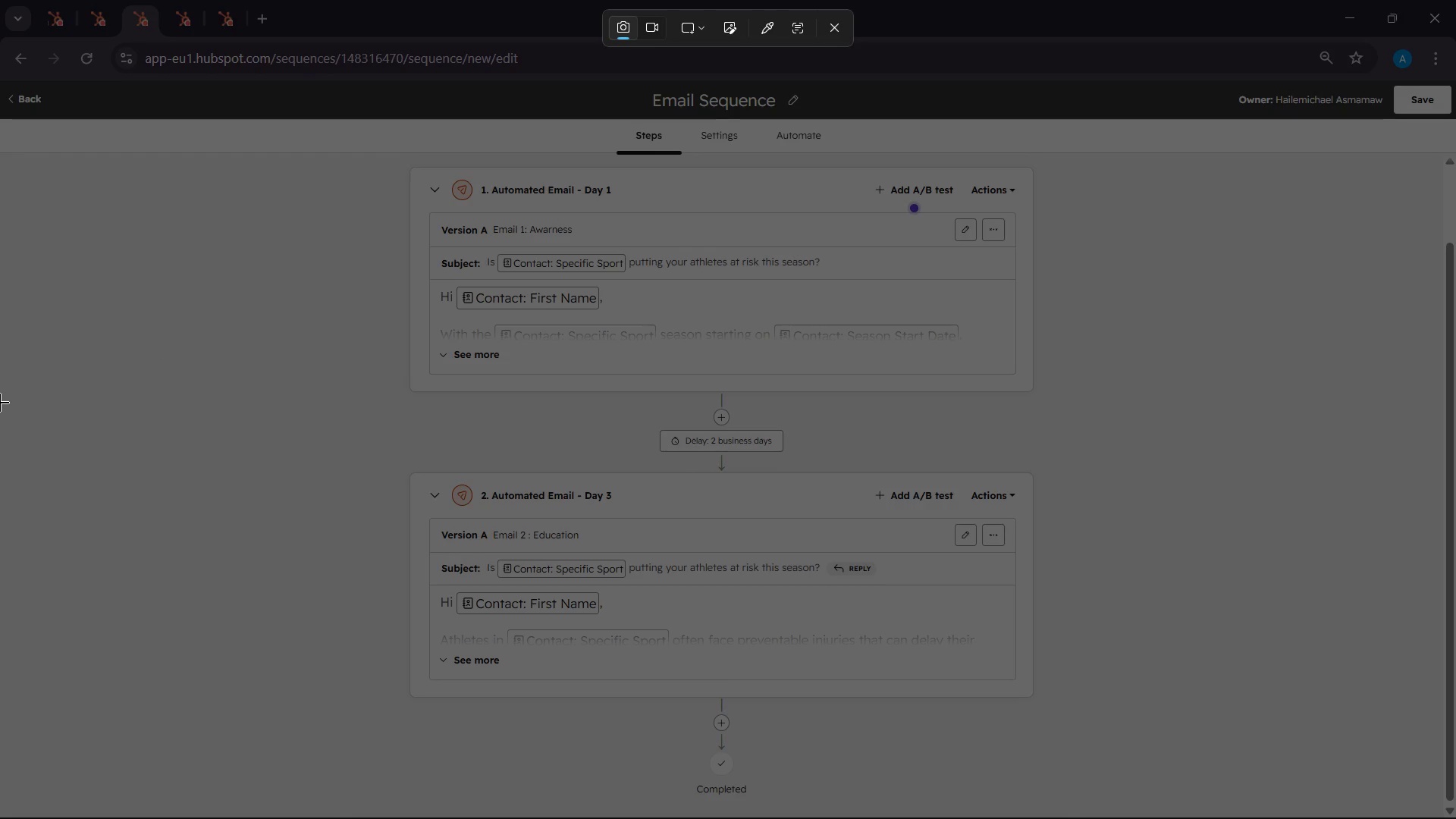 
left_click_drag(start_coordinate=[0, 403], to_coordinate=[1455, 738])
 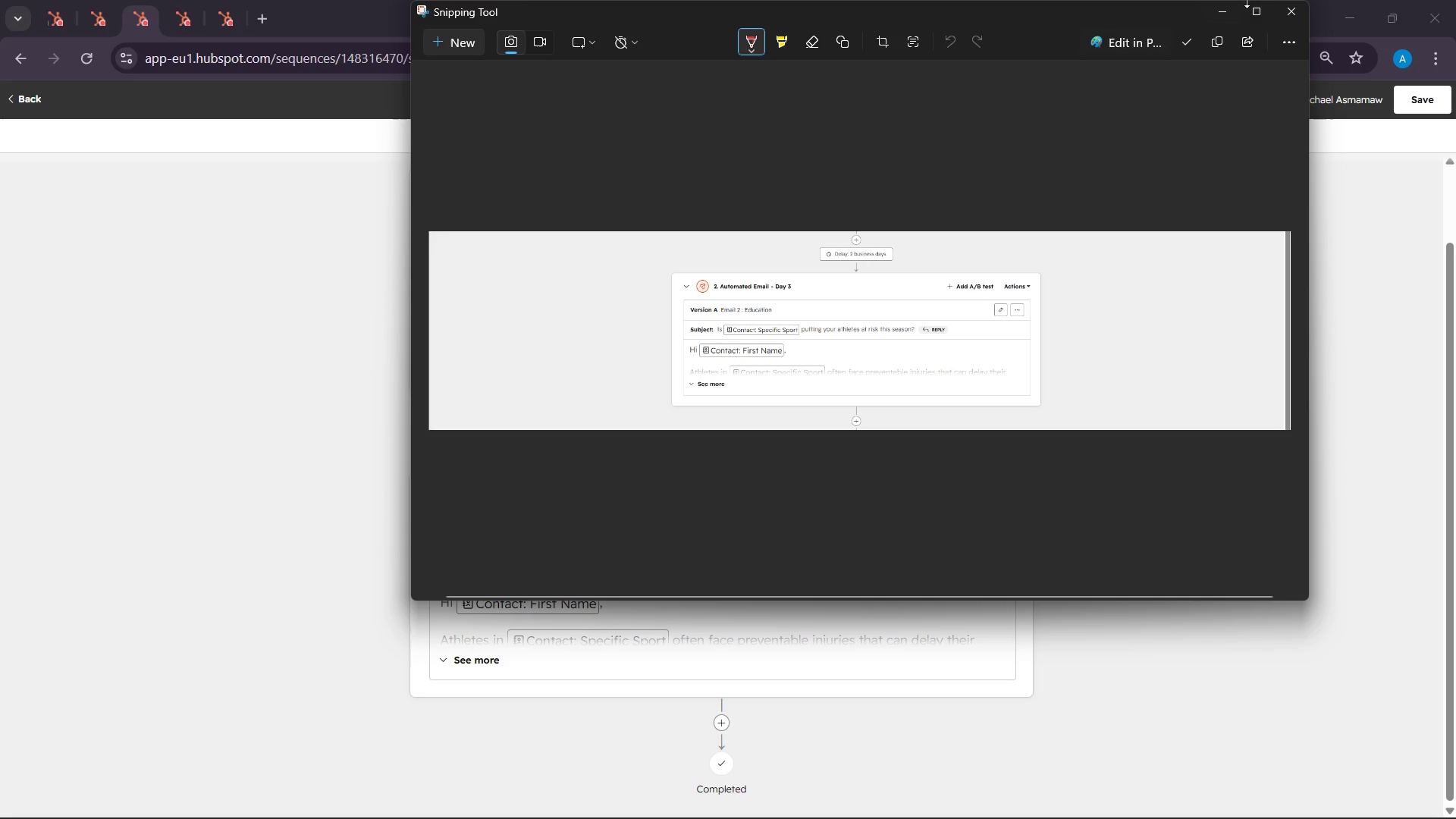 
left_click([1216, 47])
 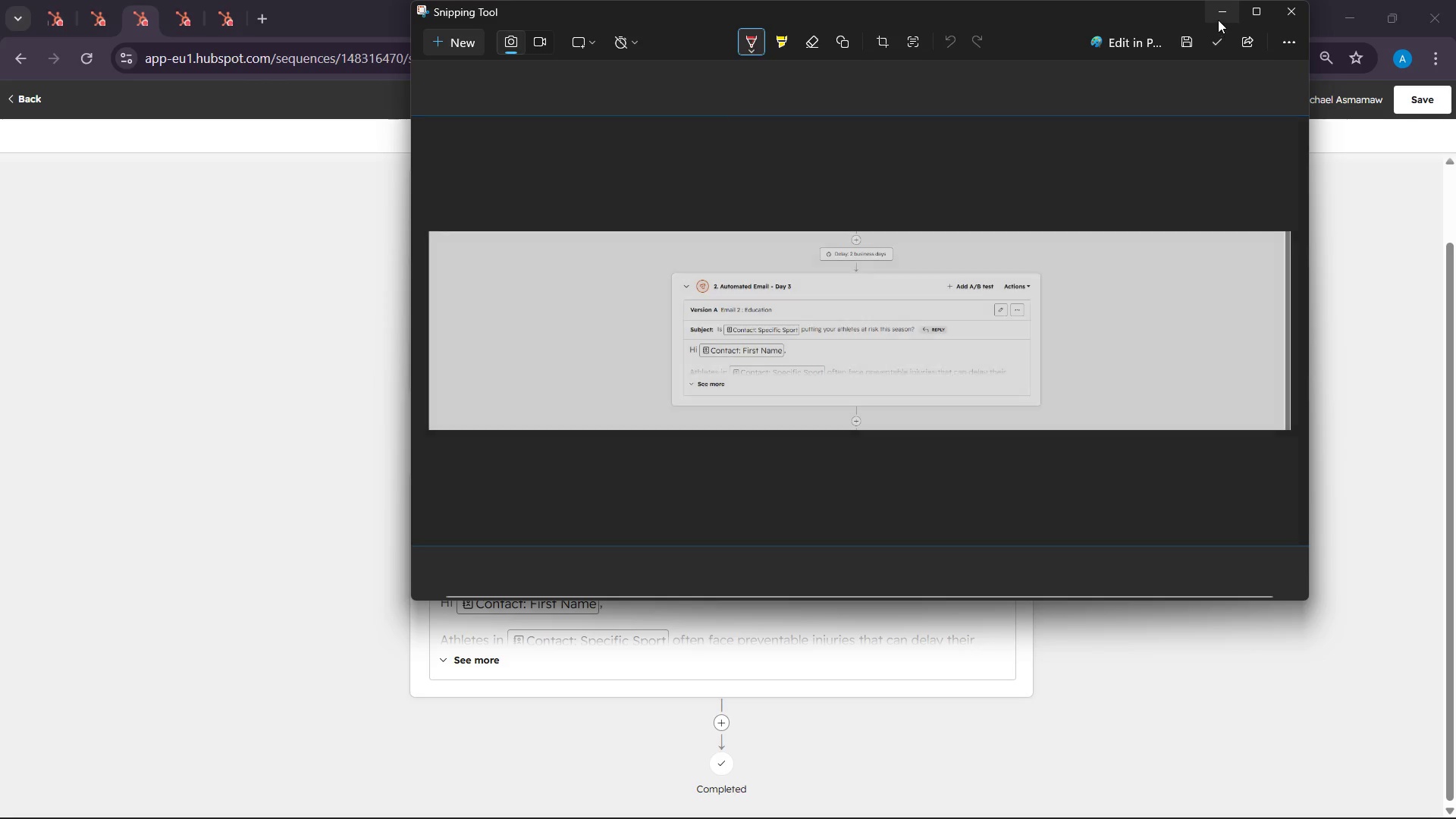 
left_click([1218, 16])
 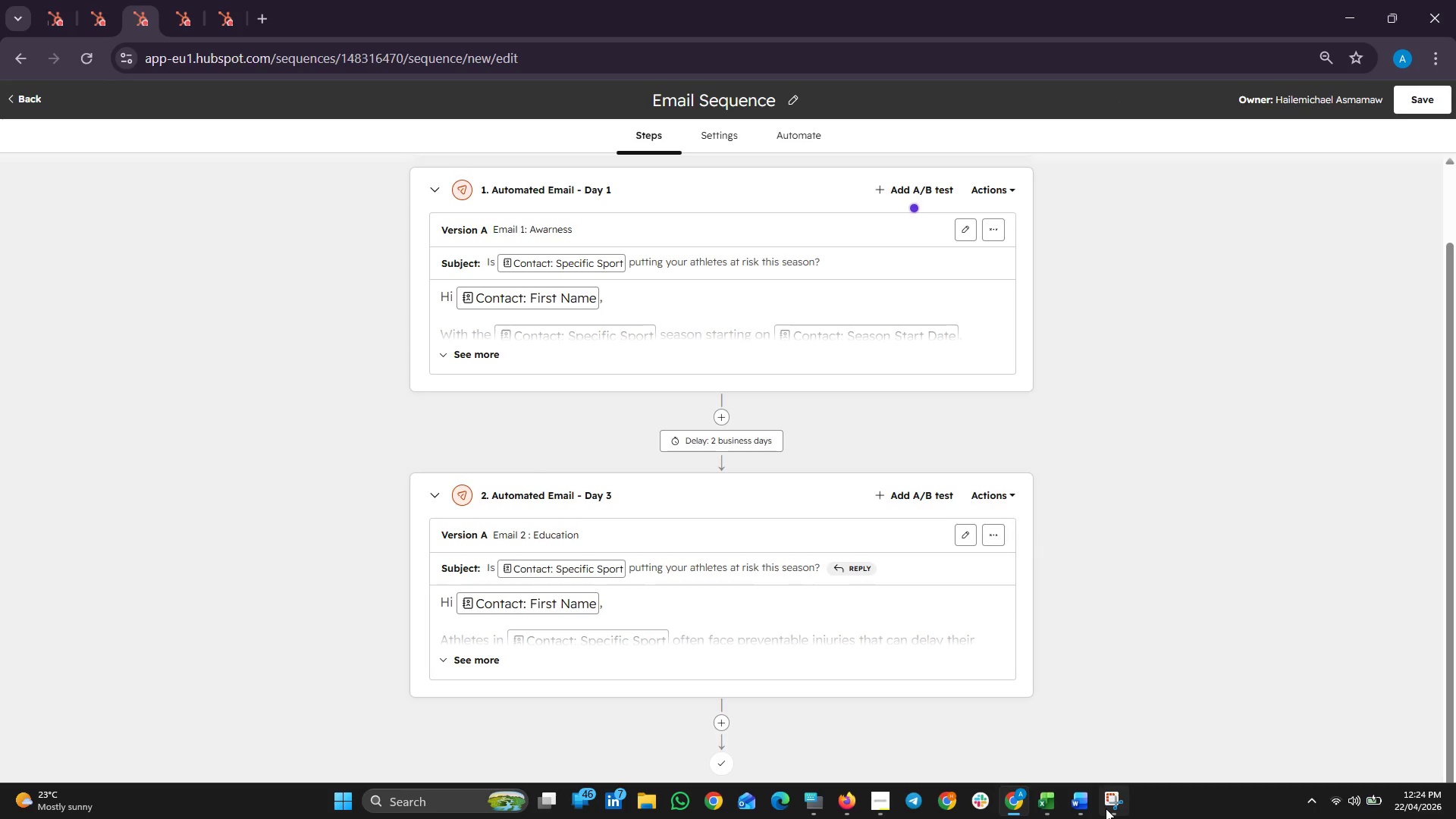 
left_click([1087, 809])
 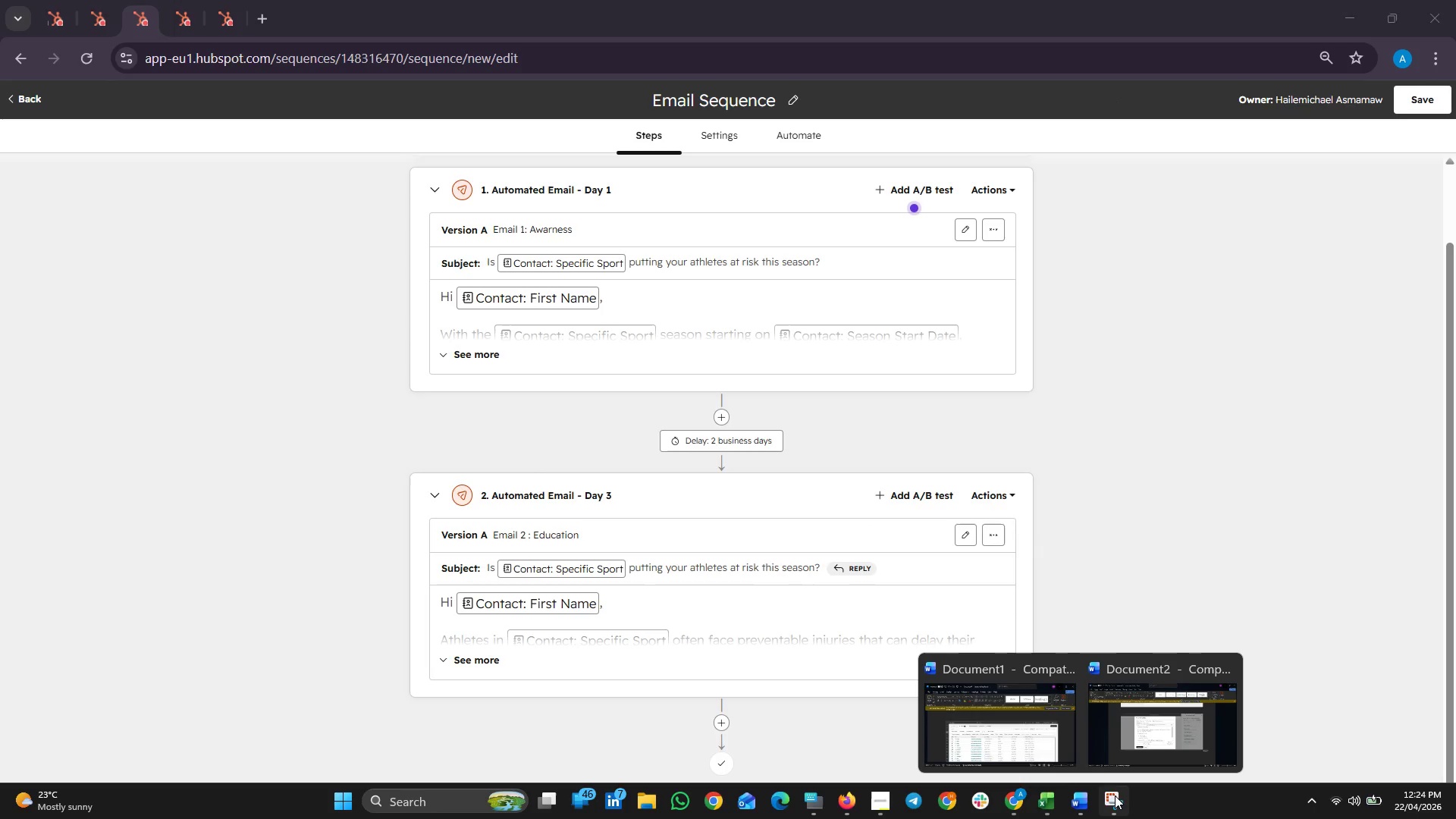 
left_click([1111, 792])
 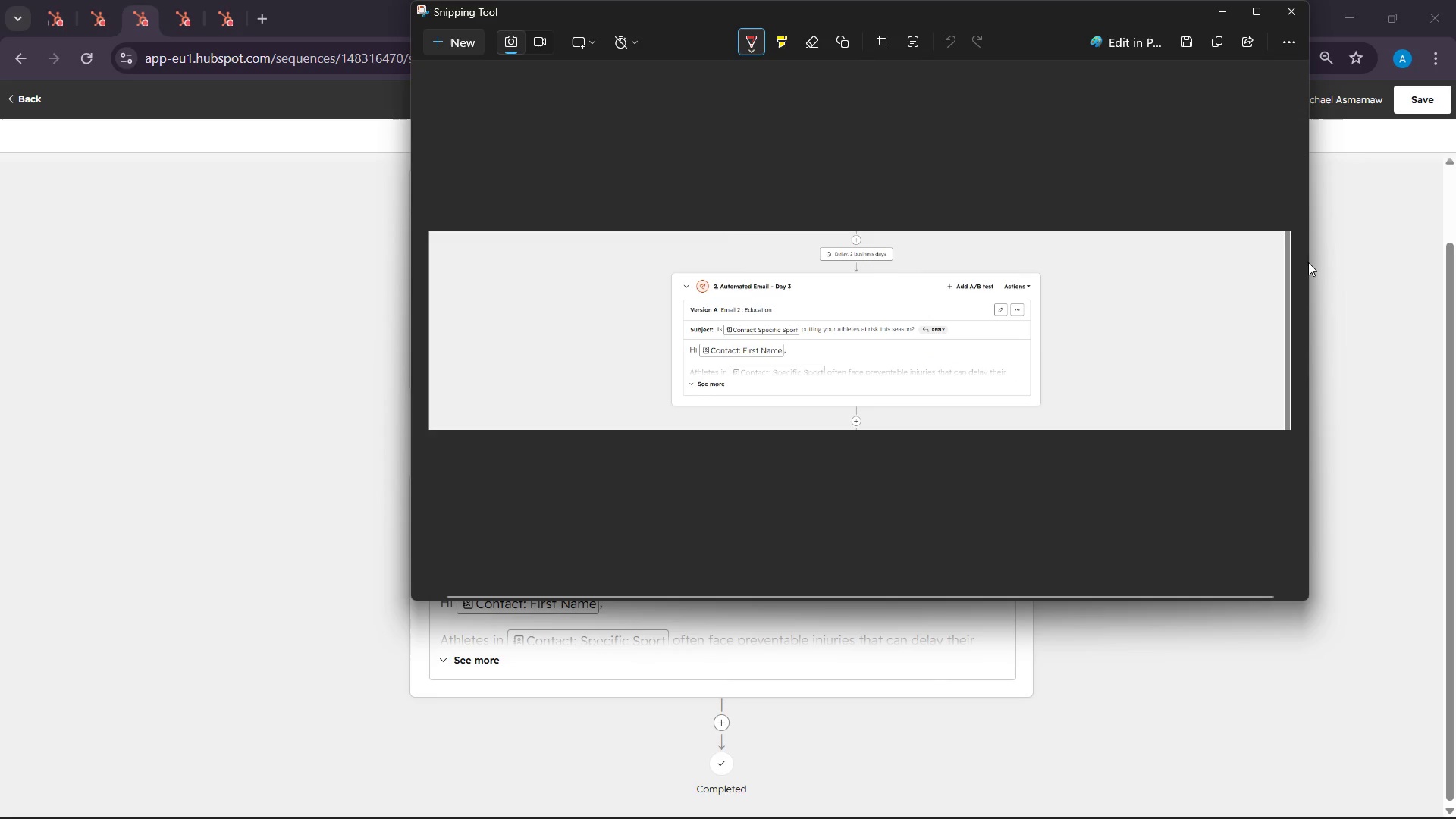 
left_click([1342, 270])
 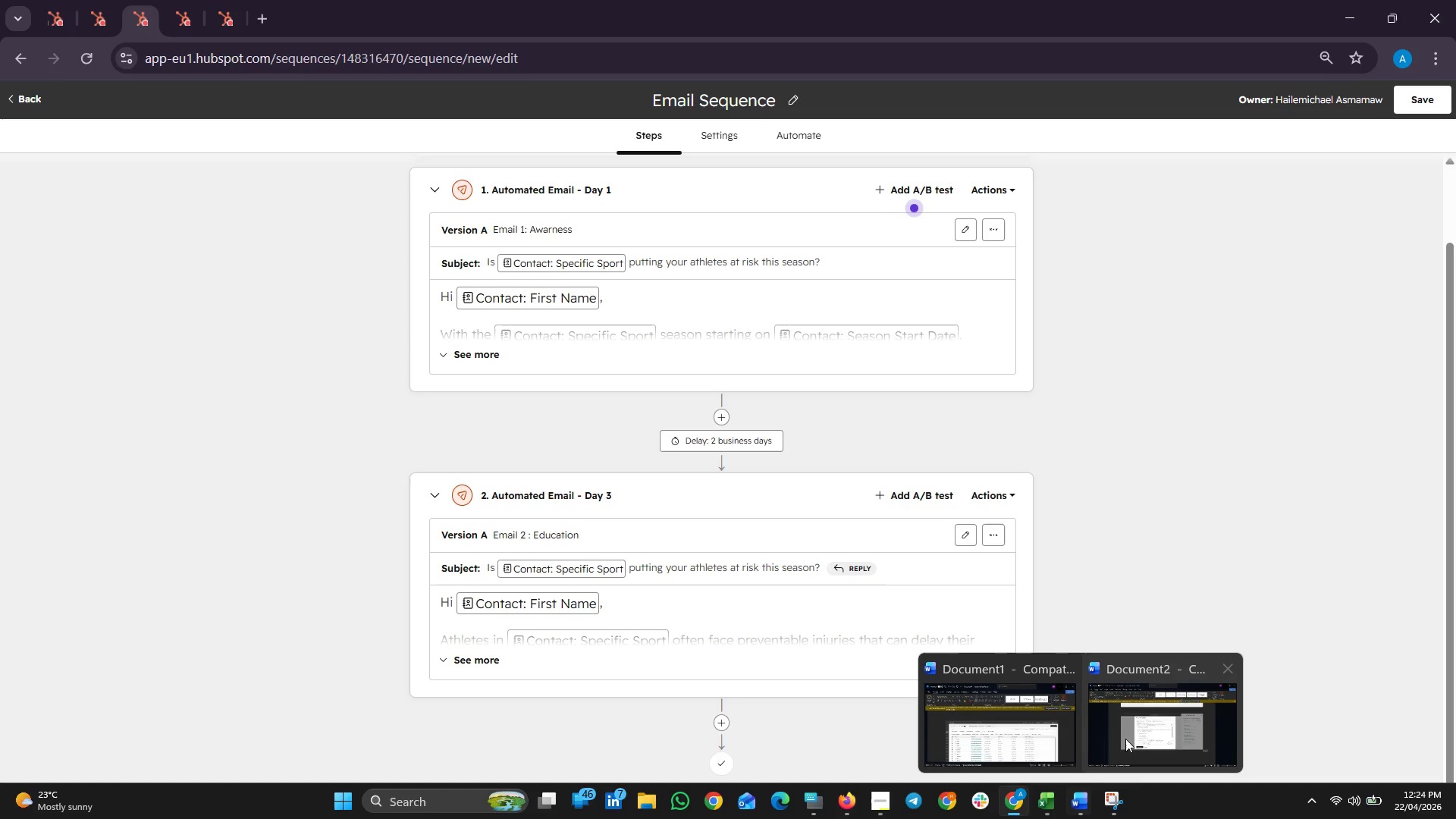 
left_click([1138, 722])
 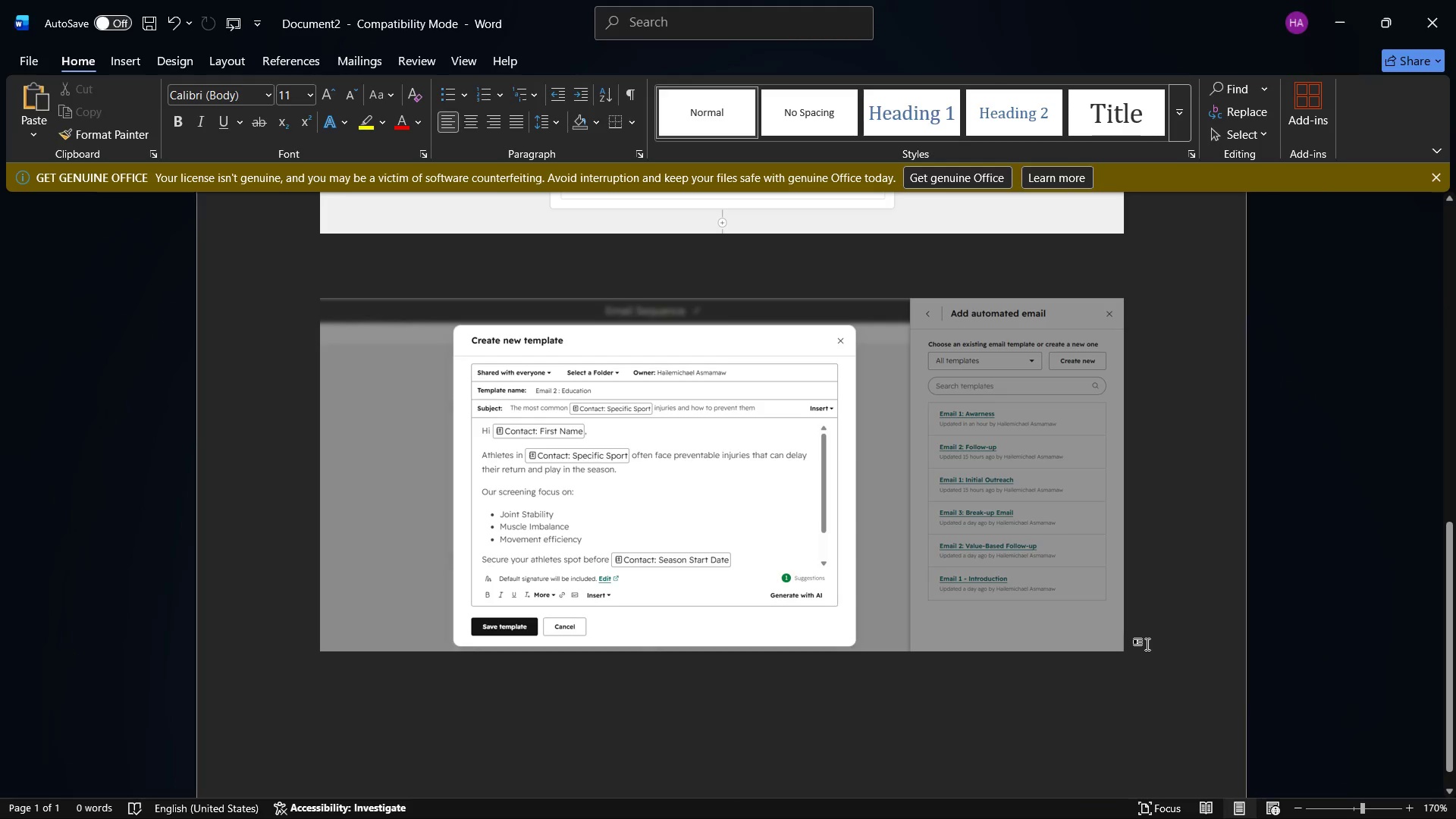 
key(Enter)
 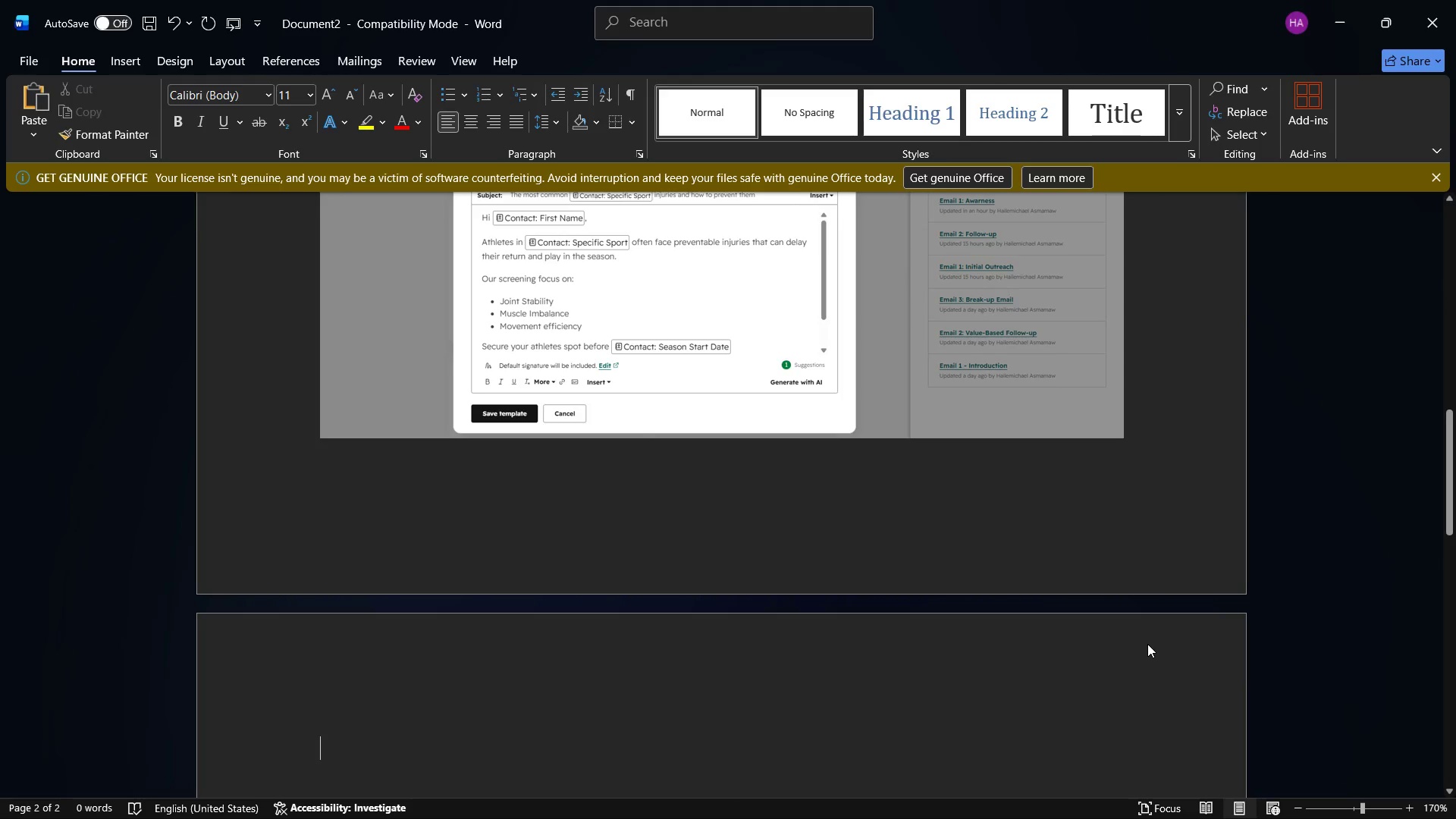 
key(Control+V)
 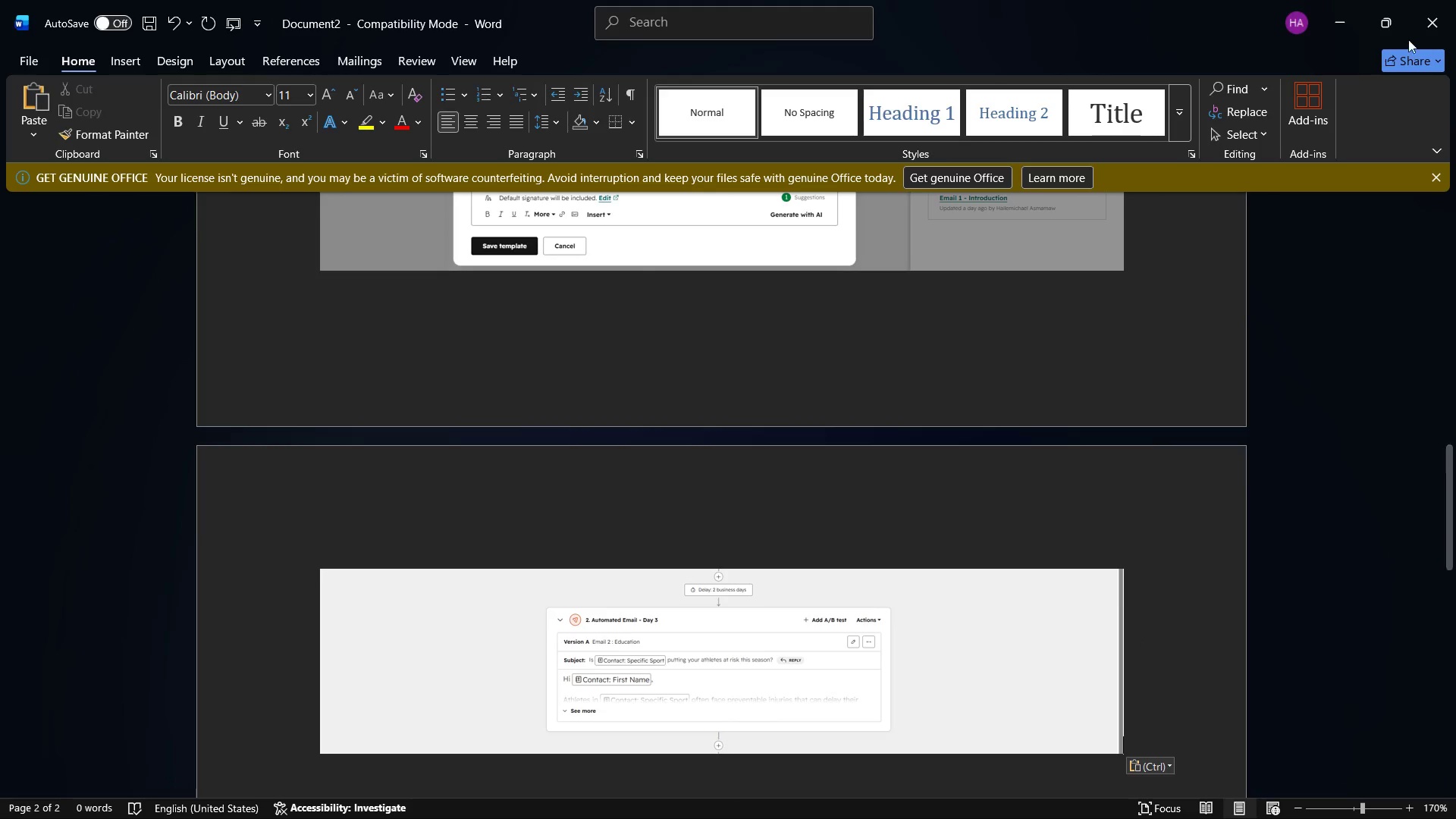 
left_click([1344, 0])
 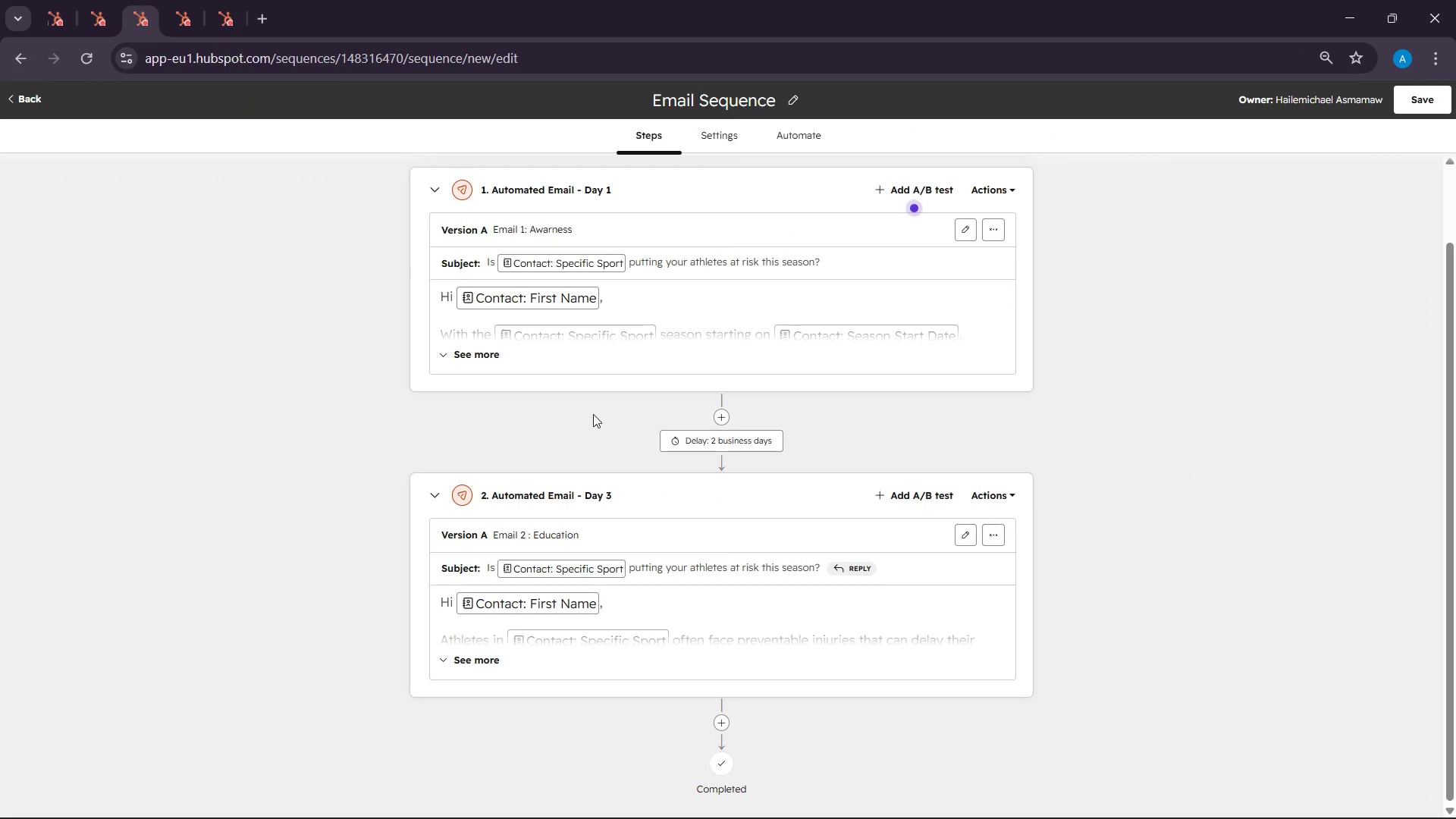 
scroll: coordinate [1126, 603], scroll_direction: down, amount: 9.0
 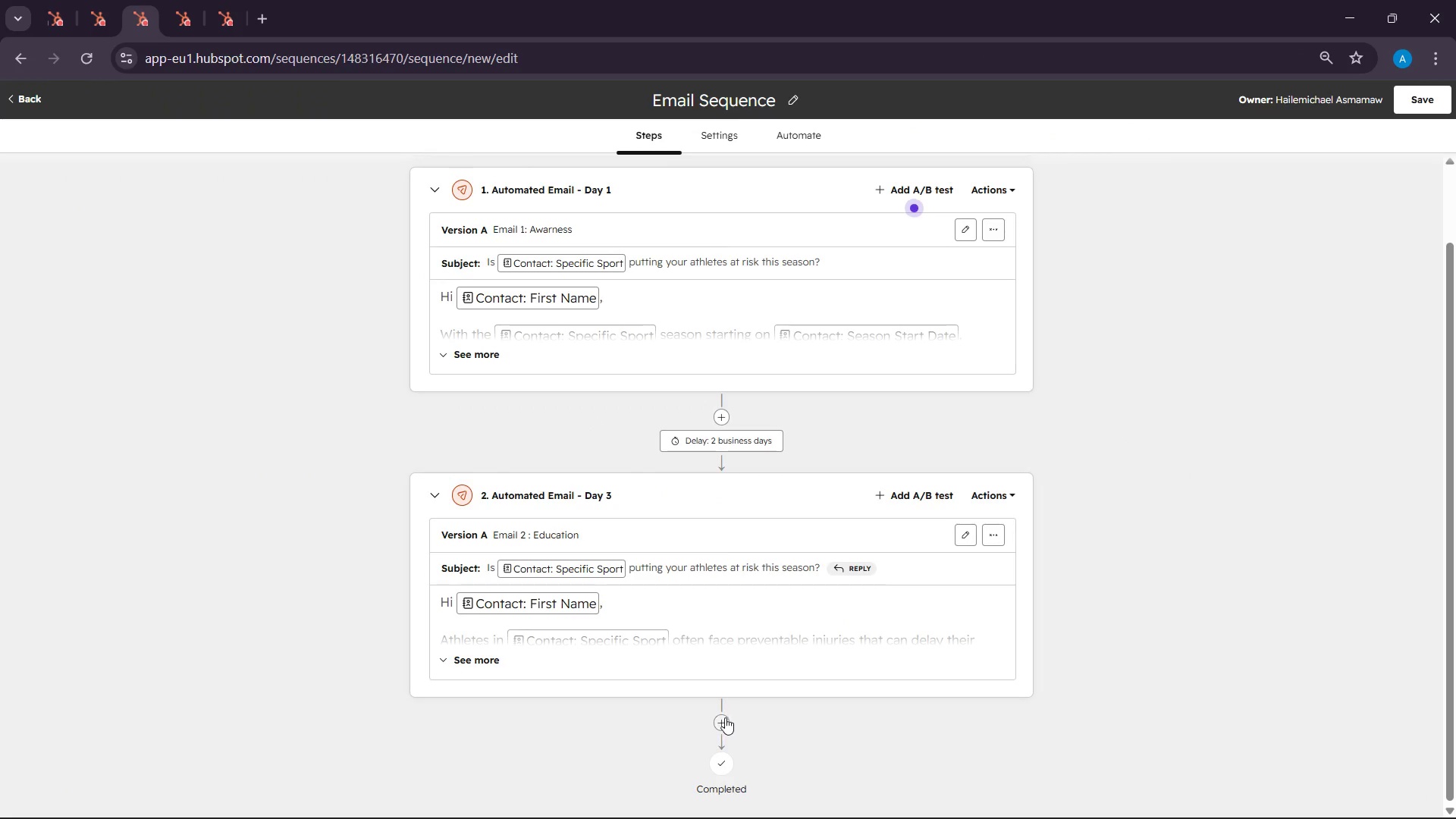 
left_click([721, 714])
 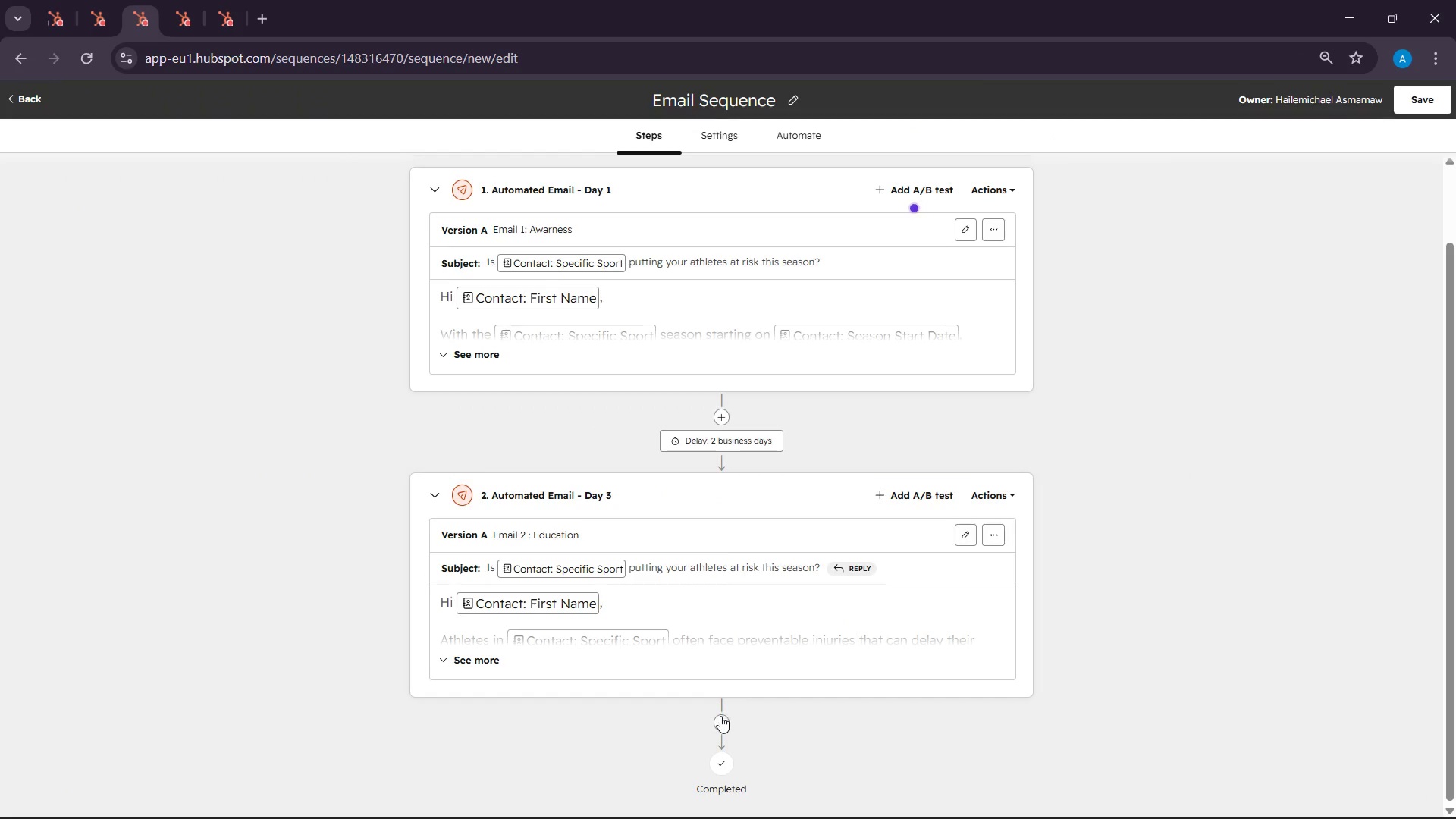 
left_click([720, 716])
 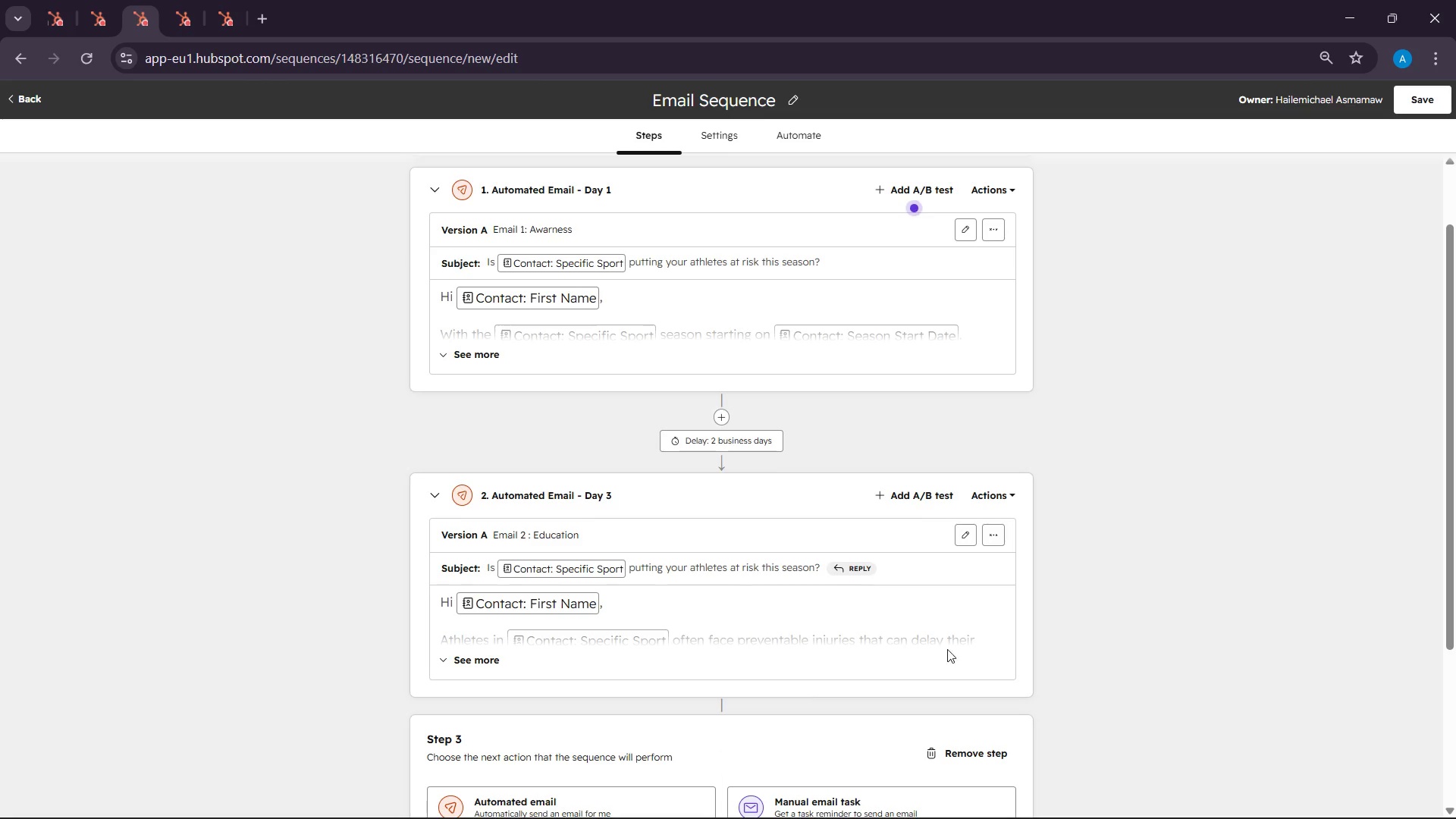 
scroll: coordinate [1067, 592], scroll_direction: down, amount: 11.0
 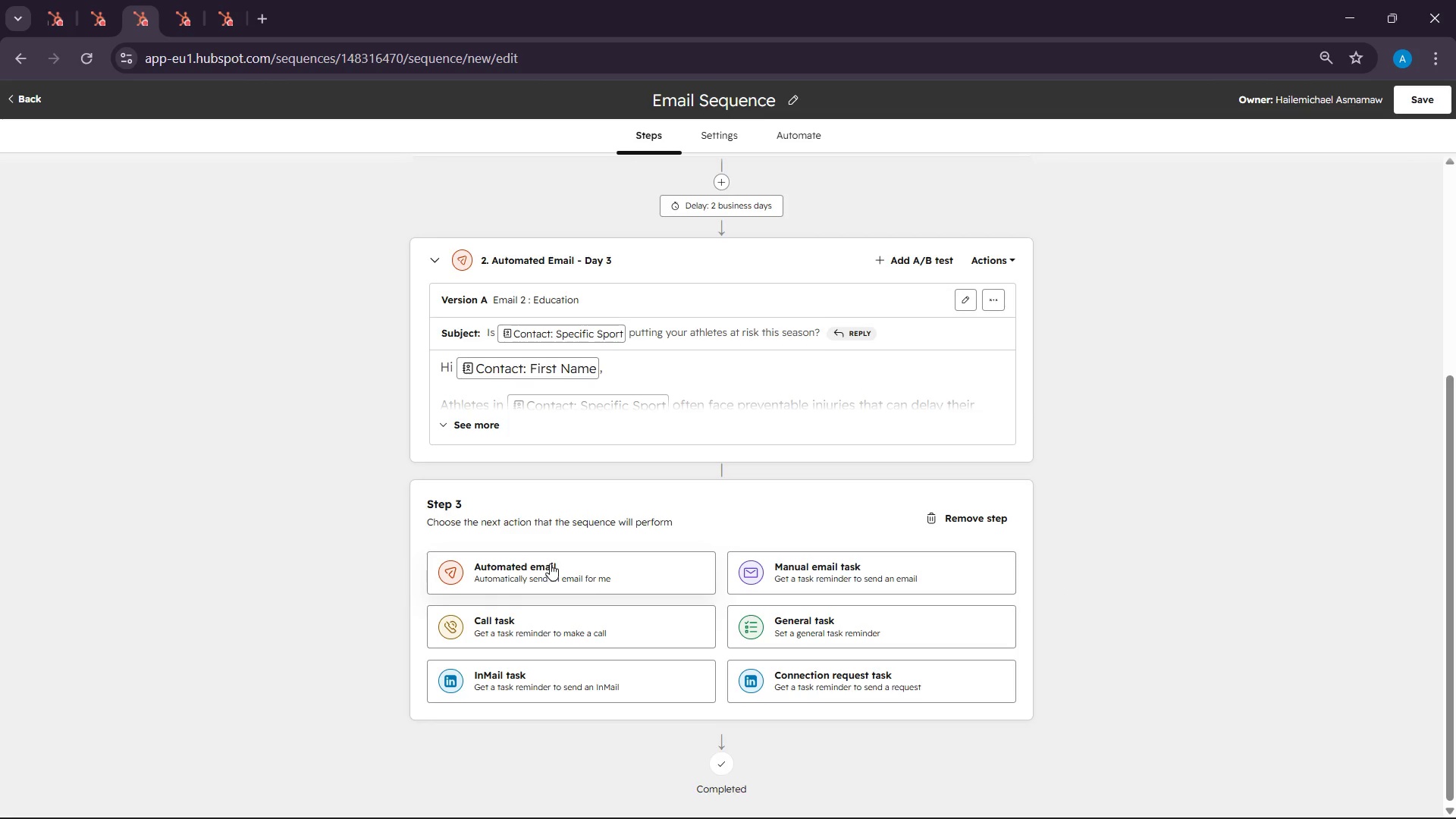 
left_click([550, 563])
 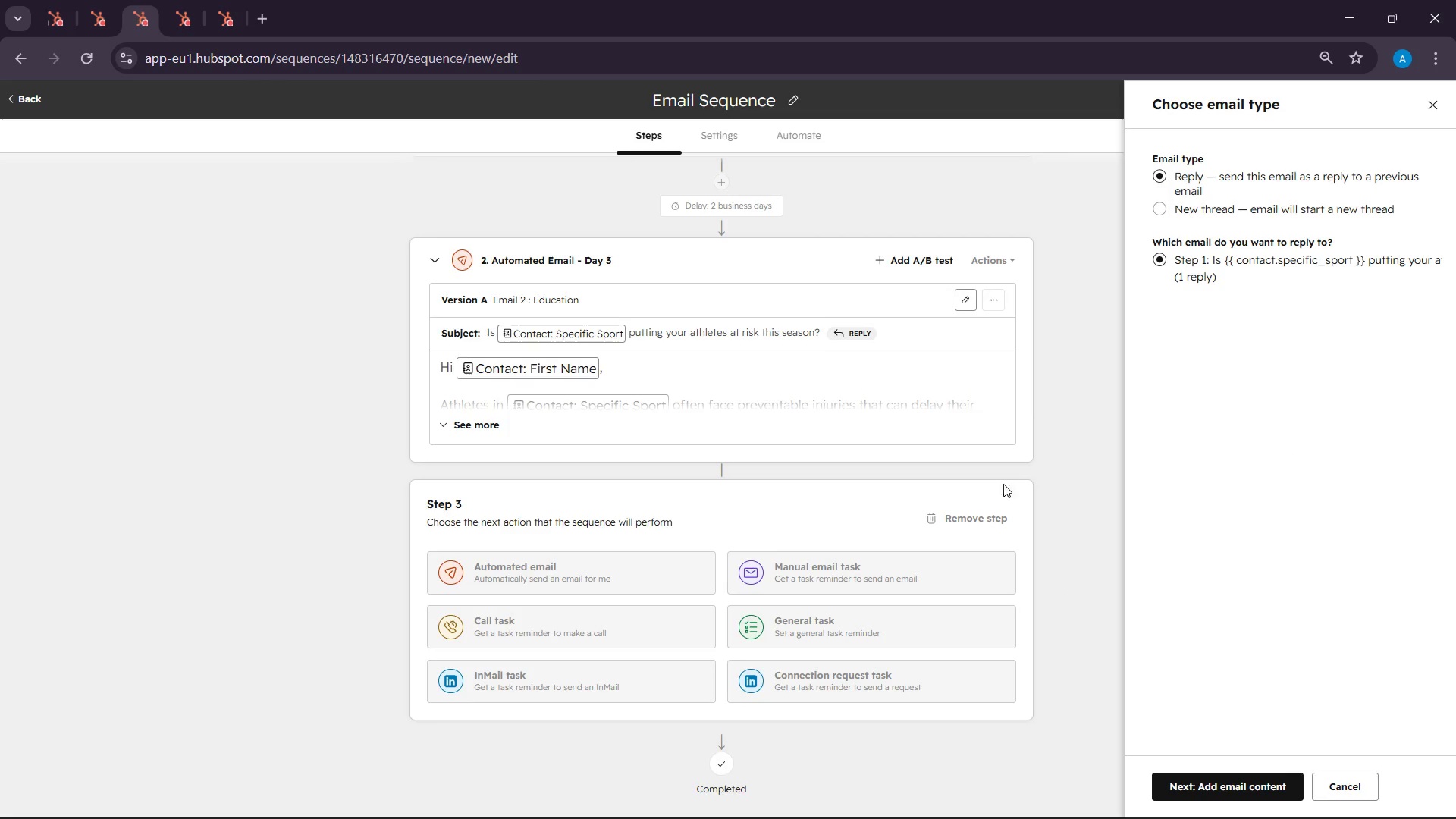 
scroll: coordinate [1053, 479], scroll_direction: down, amount: 2.0
 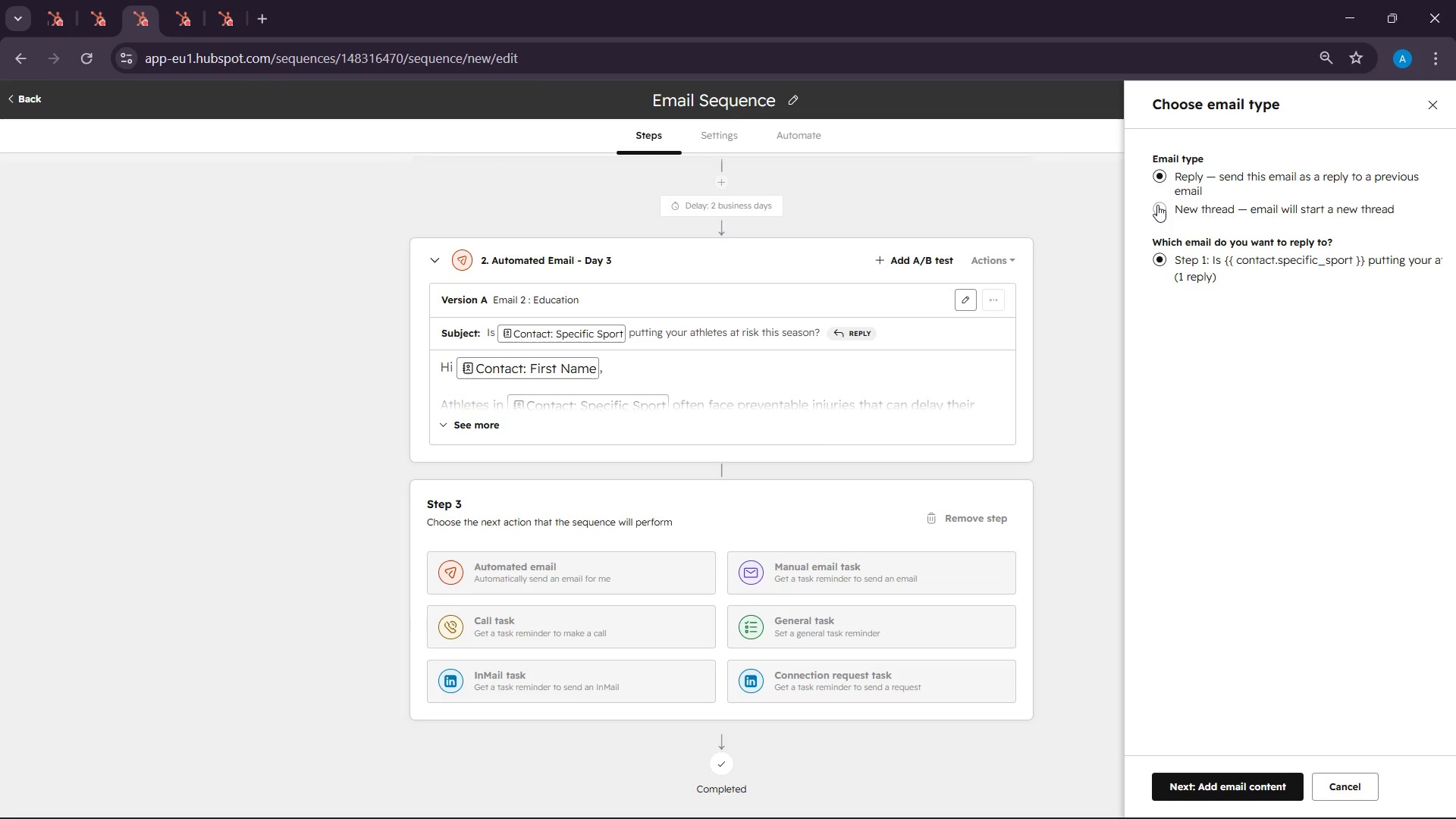 
left_click([1157, 205])
 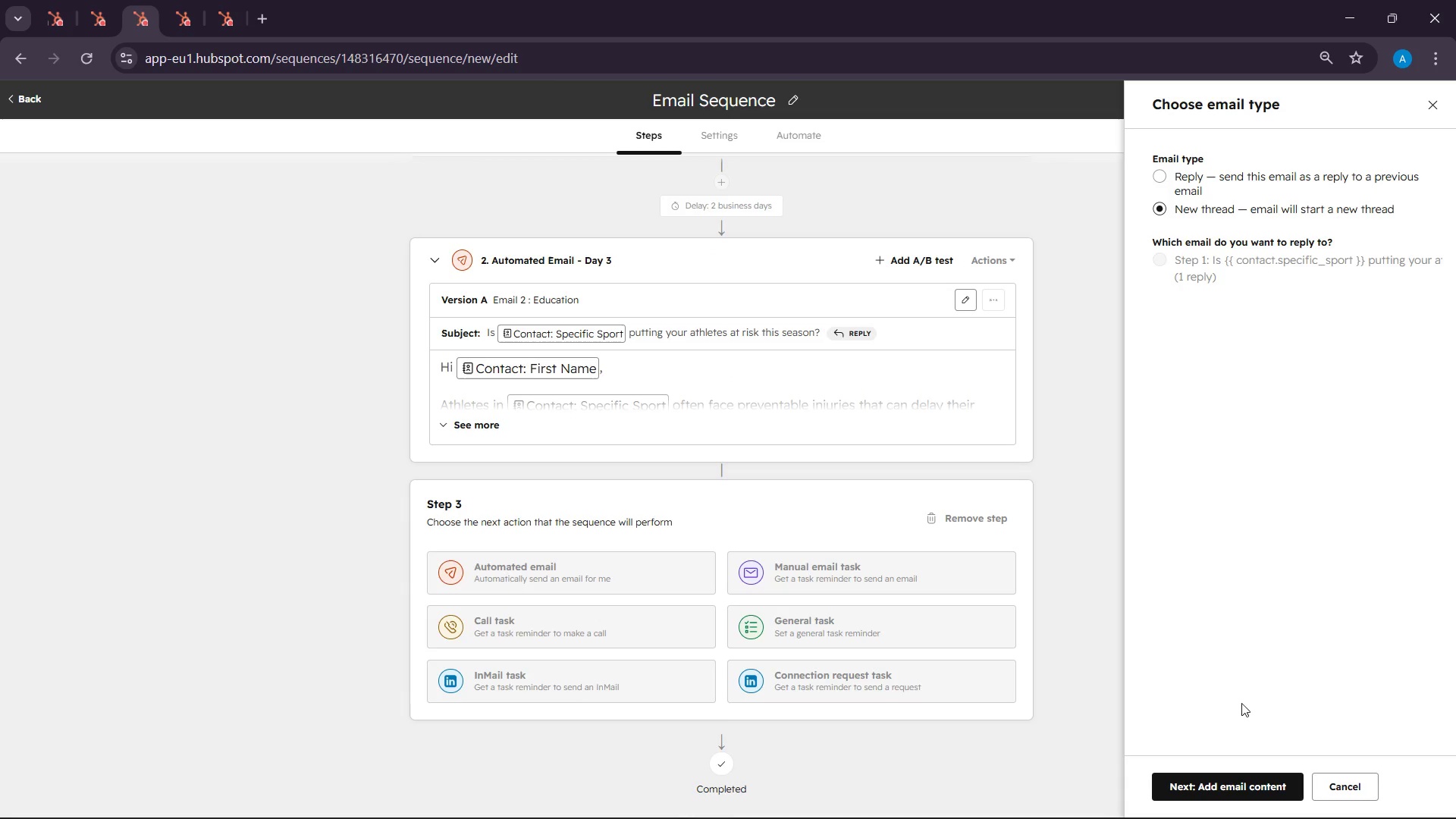 
left_click([1241, 792])
 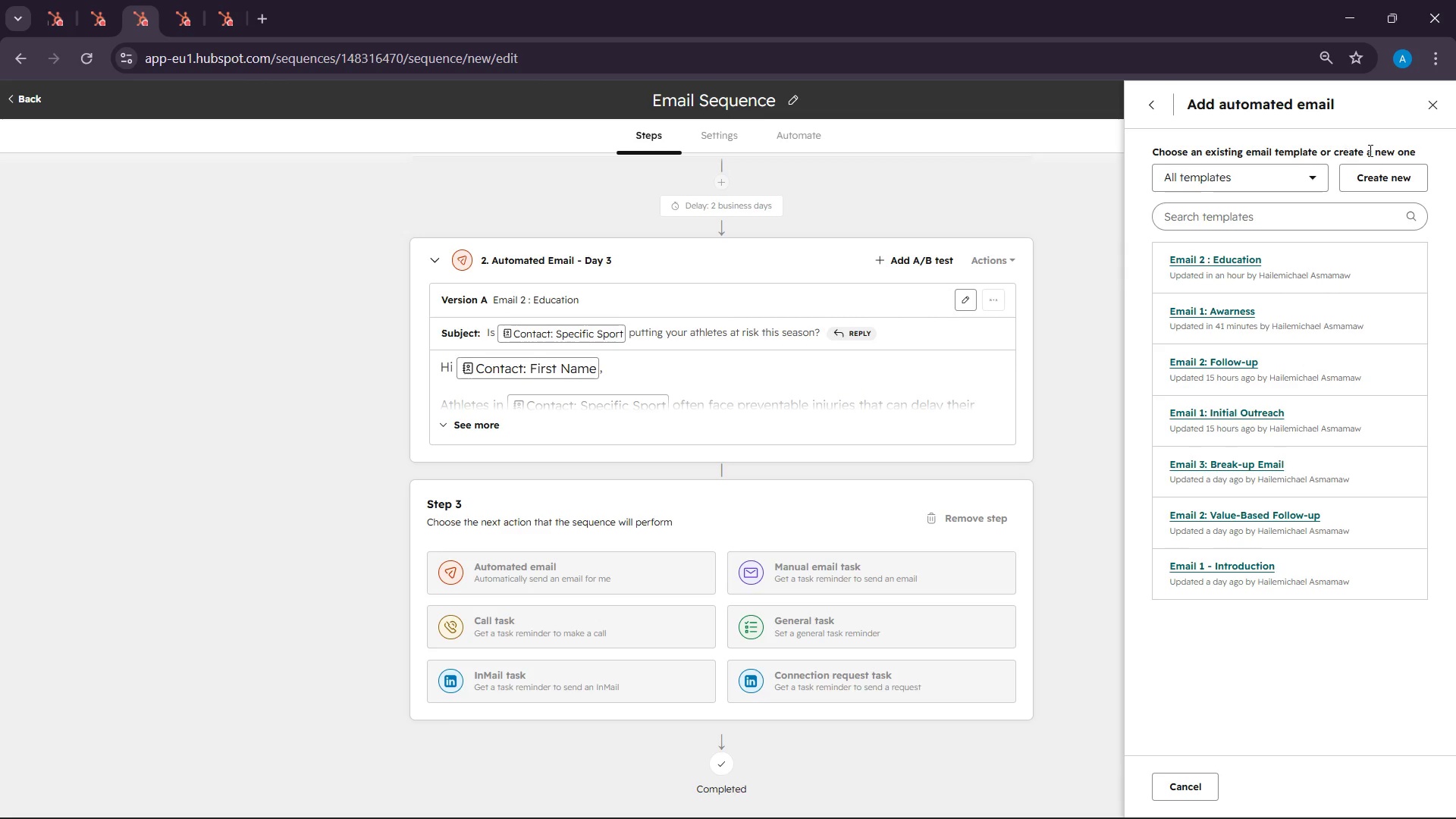 
left_click([1406, 183])
 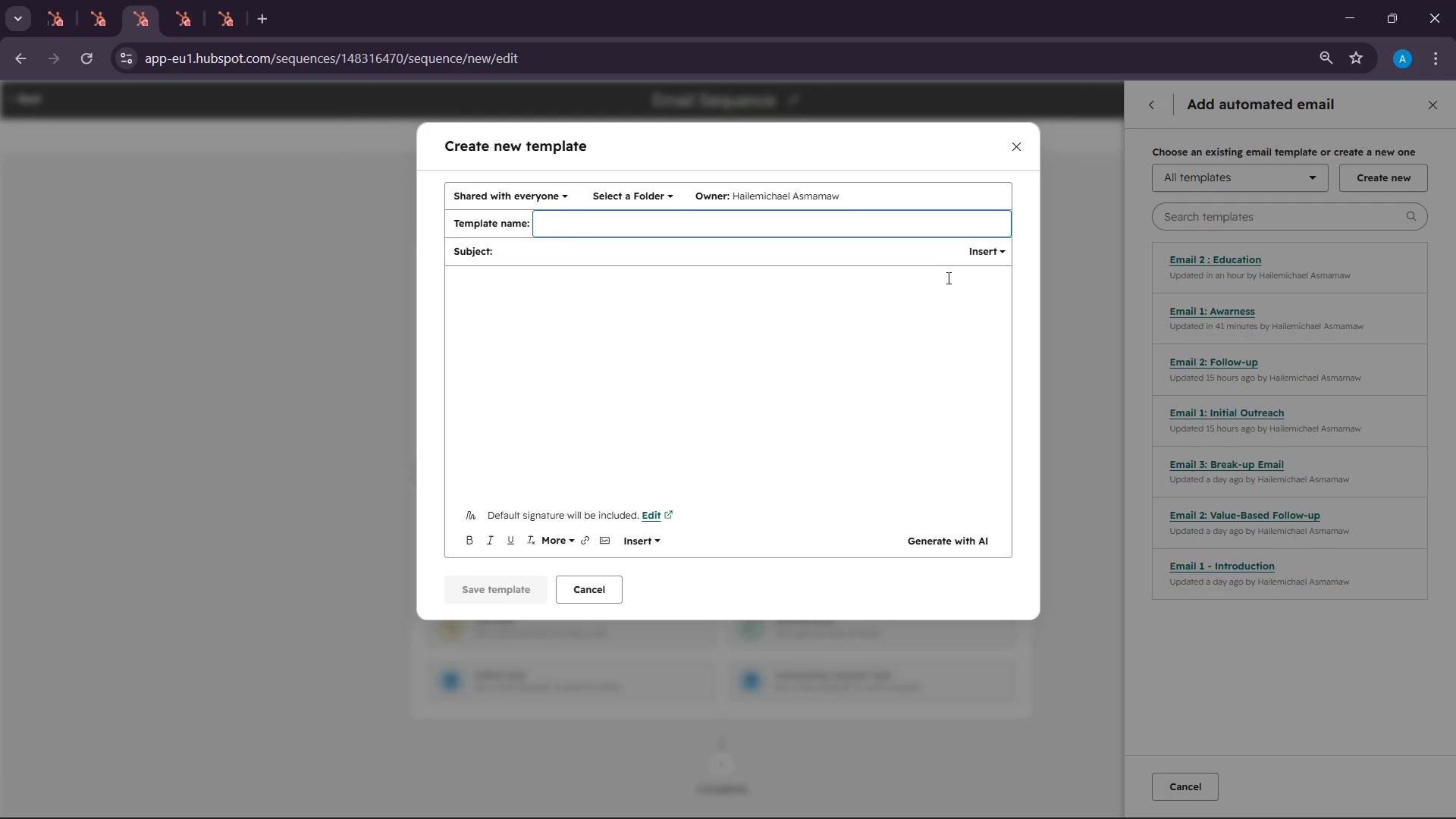 
left_click([628, 227])
 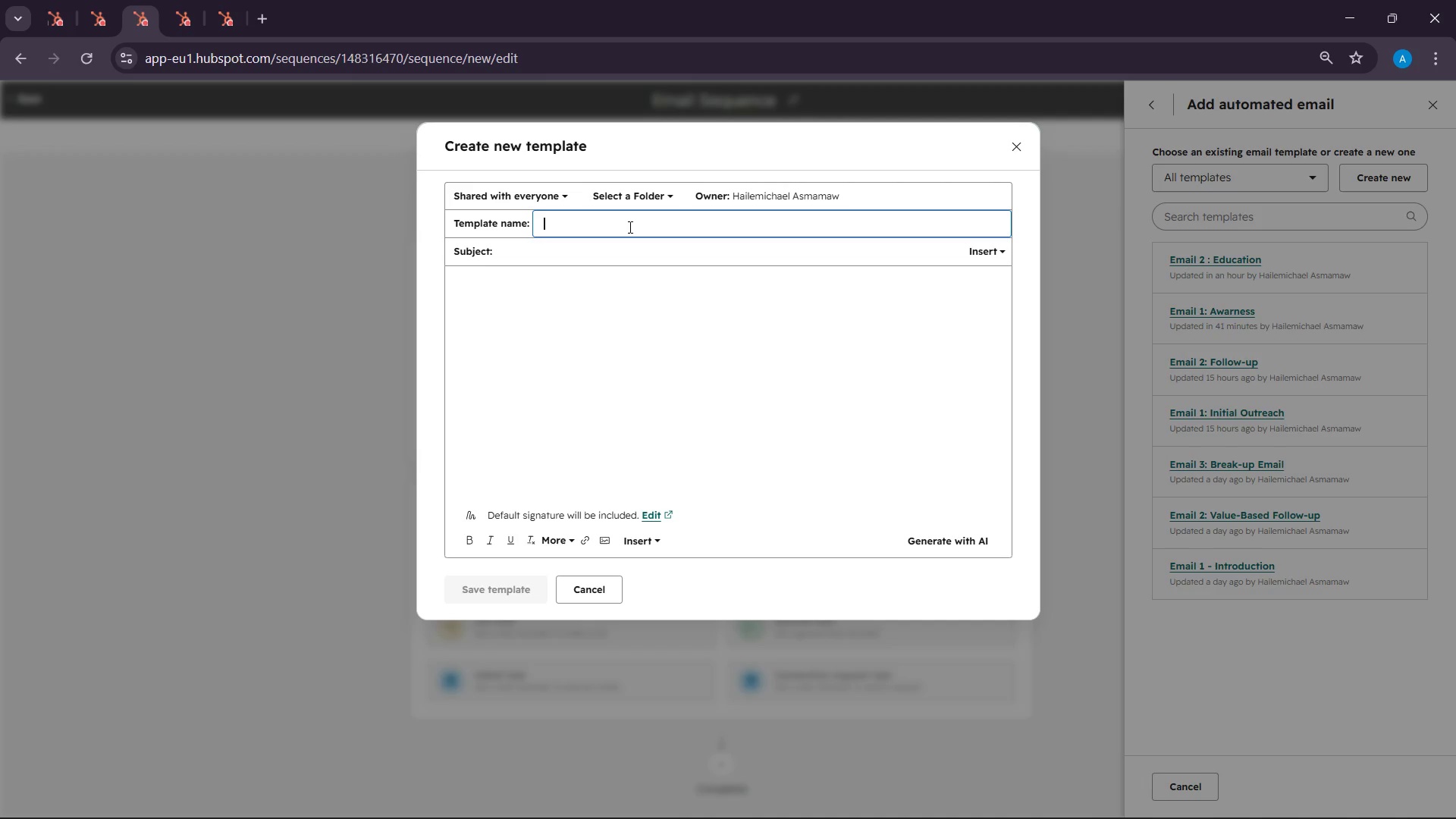 
wait(63.17)
 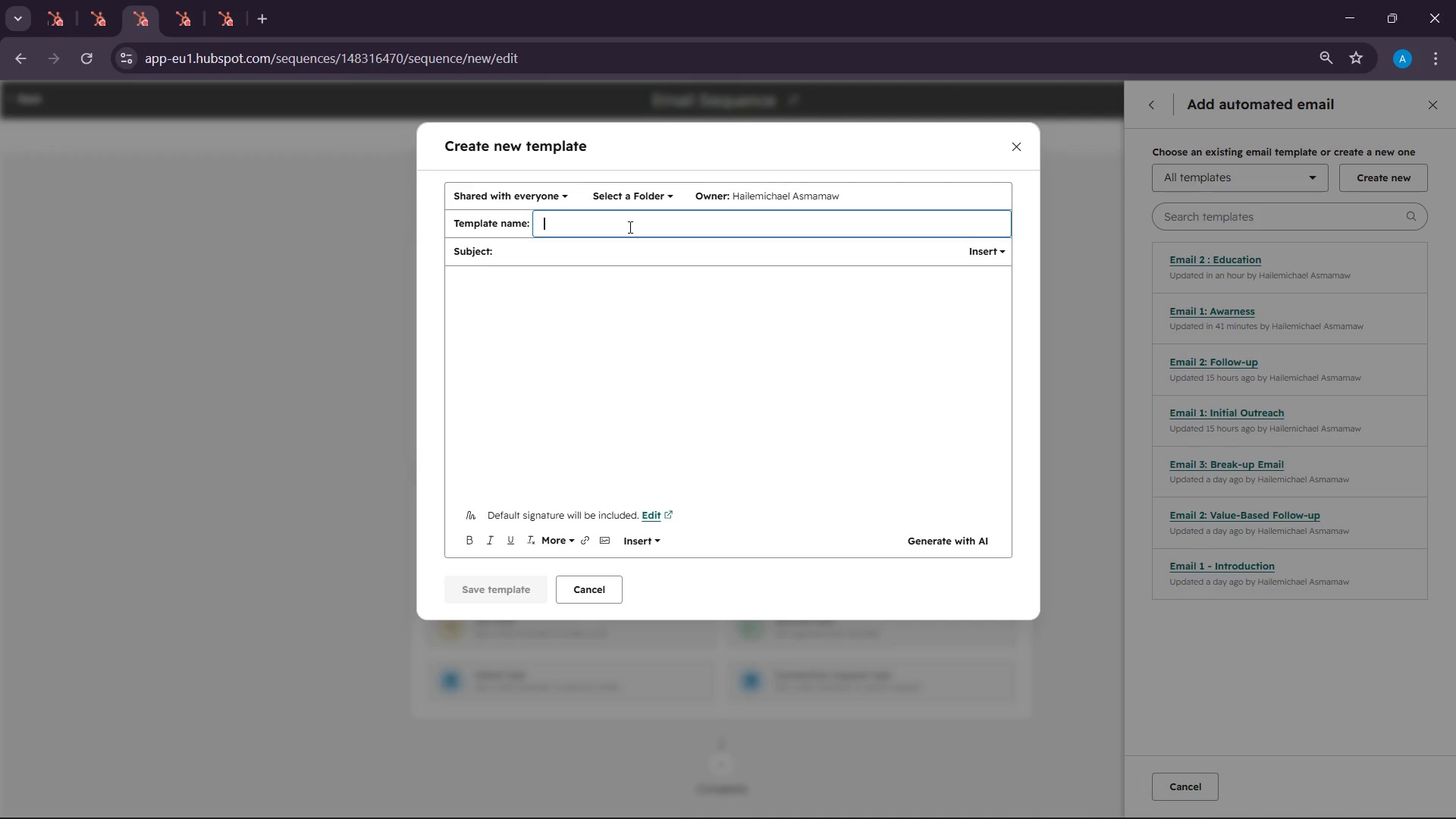 
type(Email : )
key(Backspace)
key(Backspace)
type(3 : Authority )
 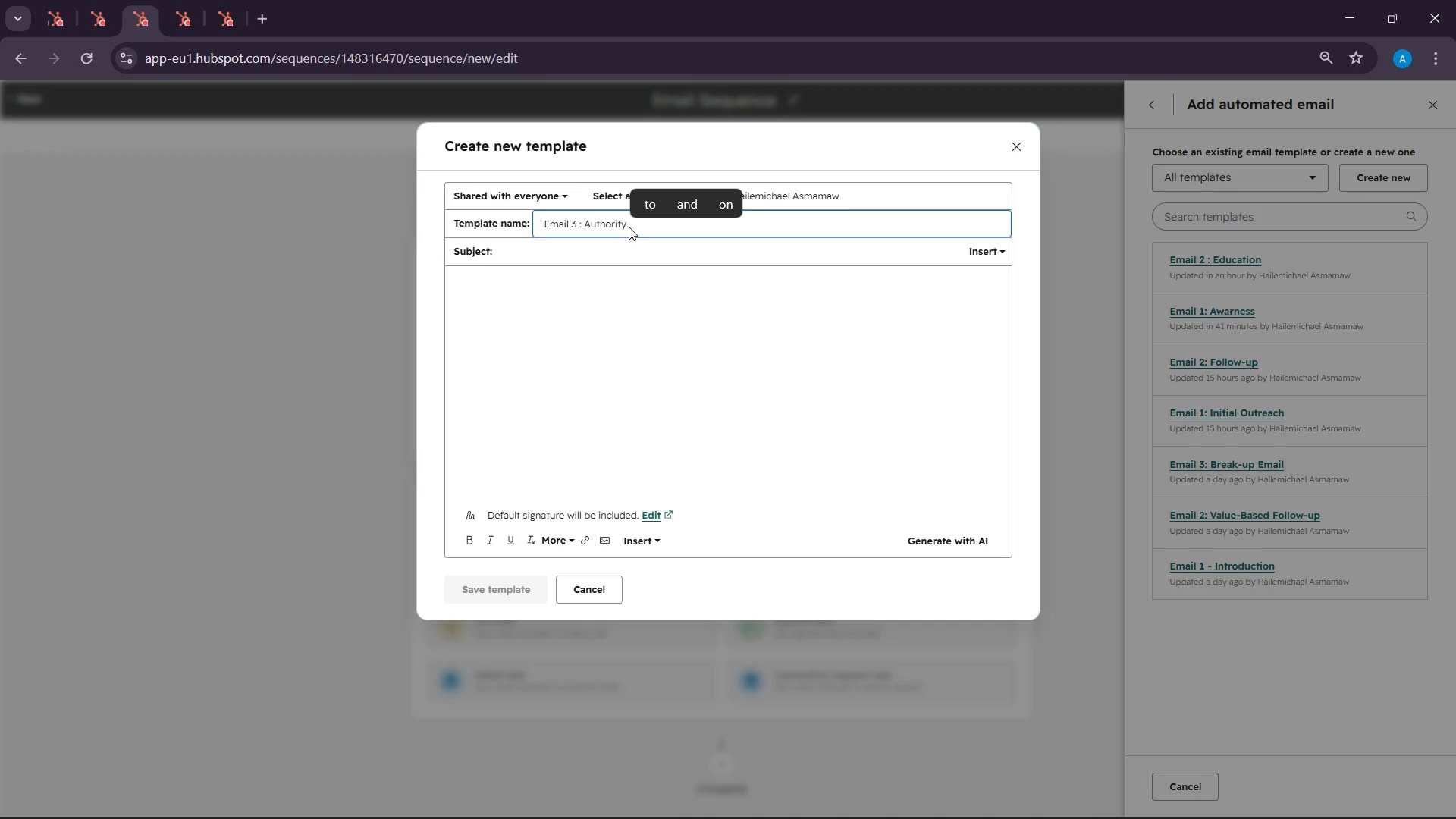 
left_click([601, 257])
 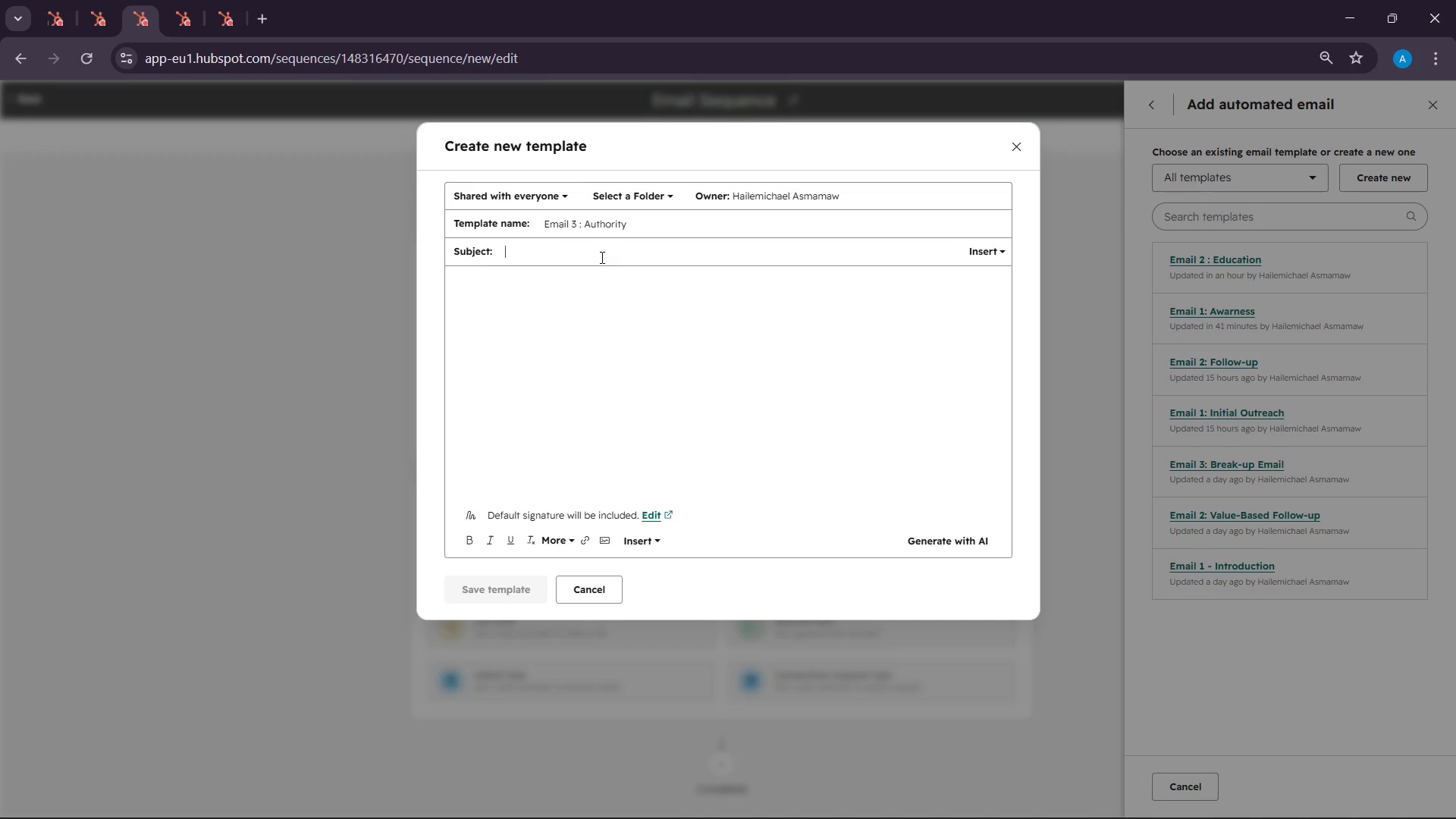 
type(Why screening matters before )
 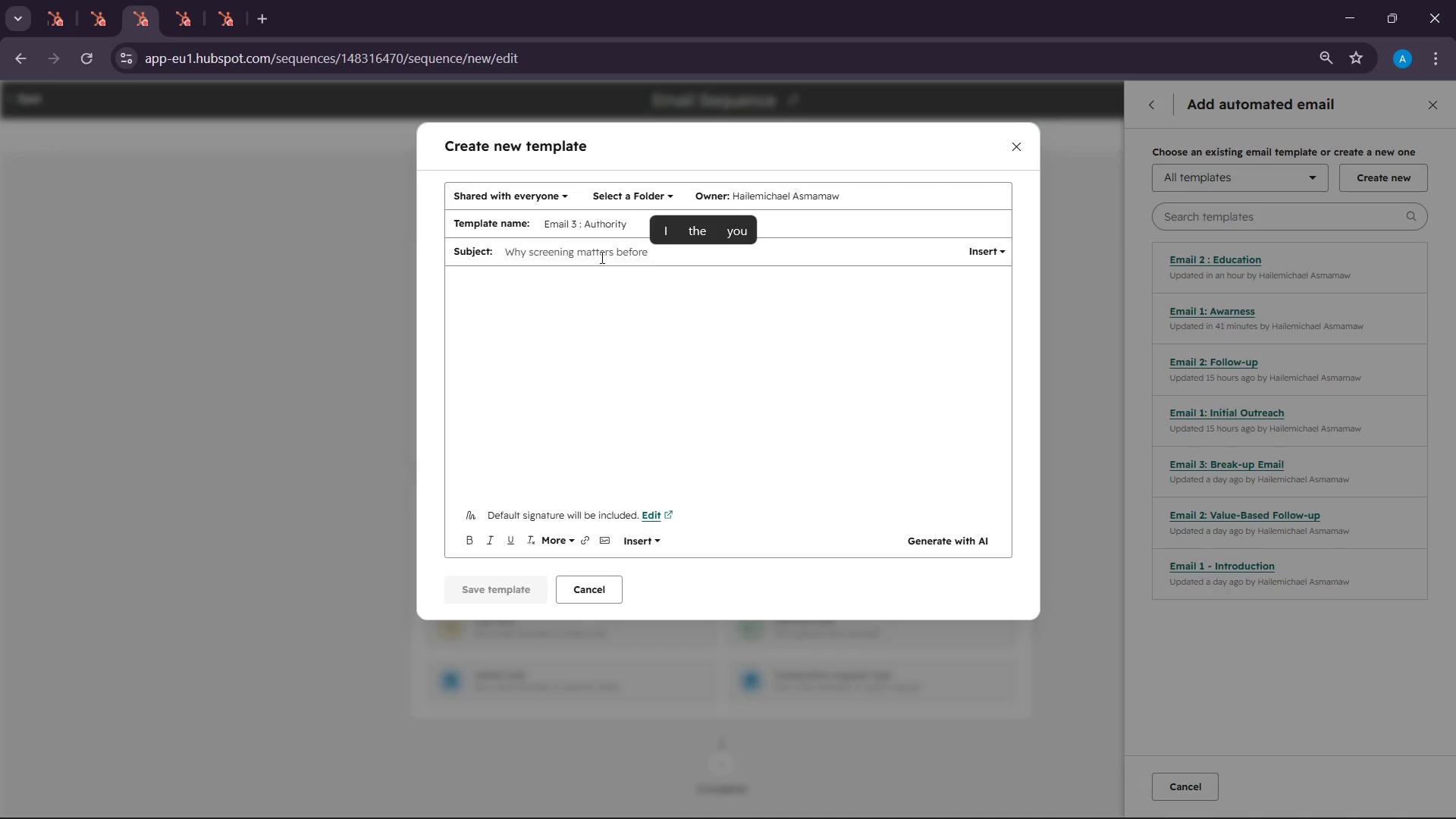 
wait(8.76)
 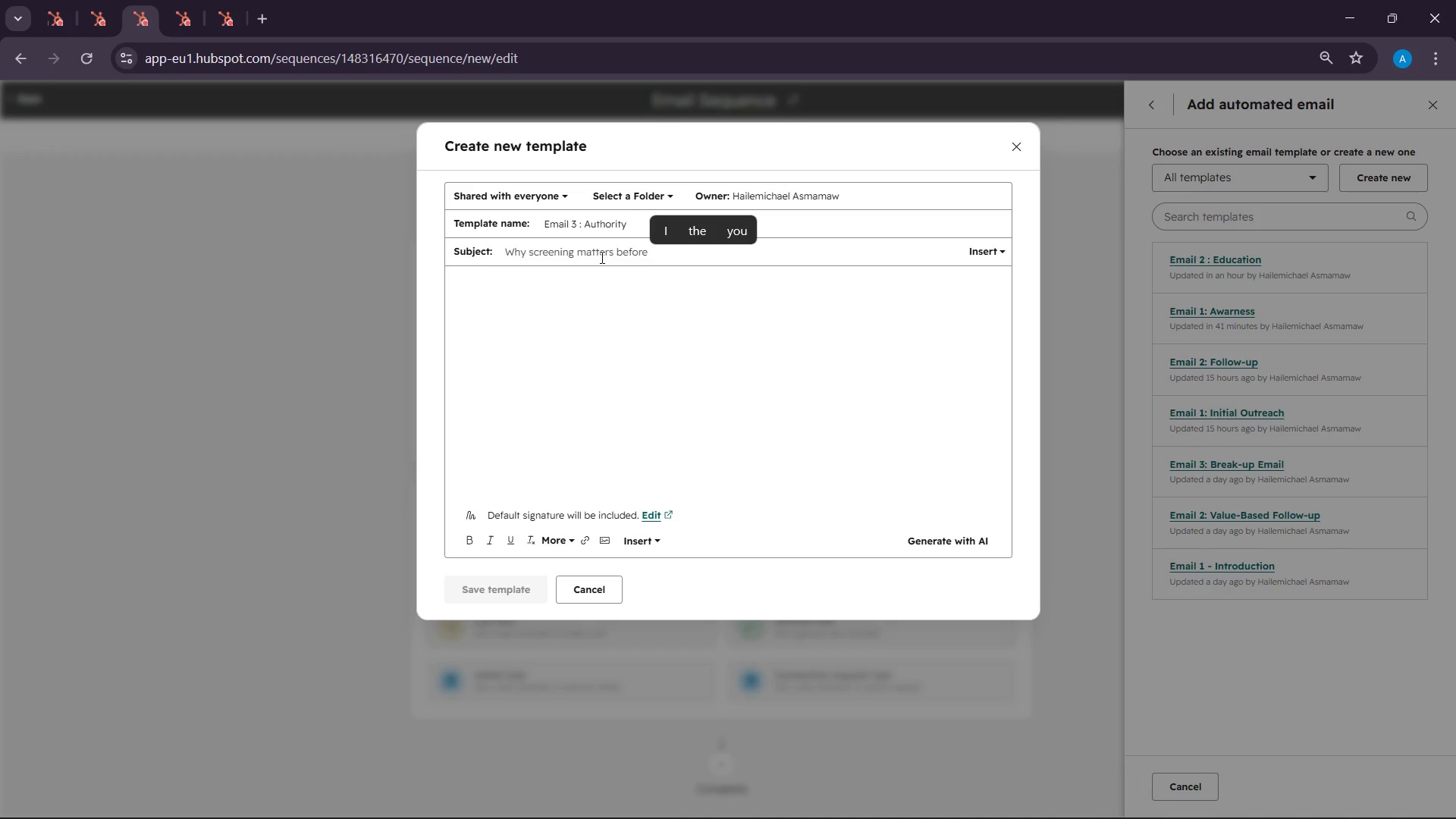 
left_click_drag(start_coordinate=[515, 341], to_coordinate=[522, 341])
 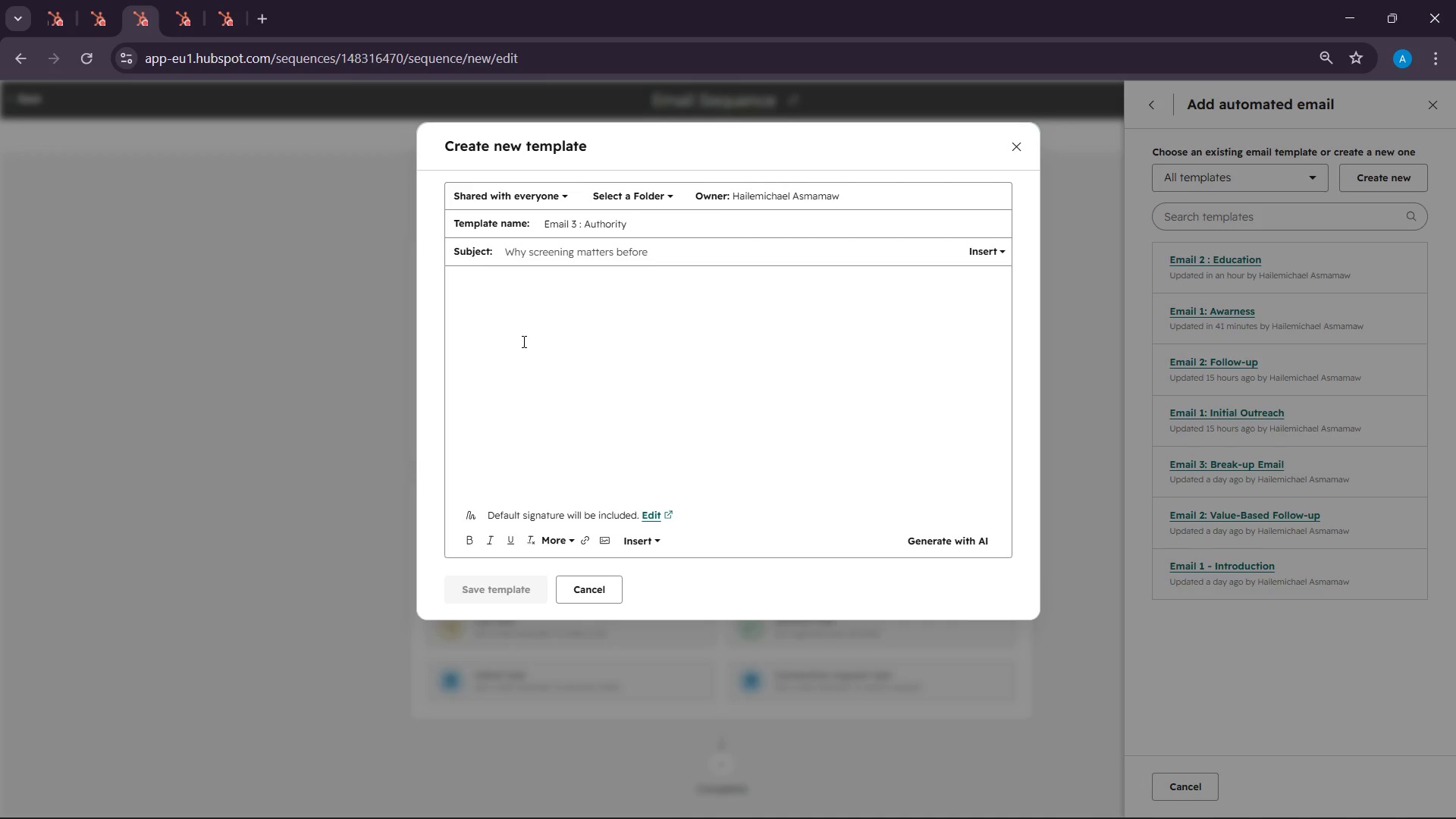 
wait(41.64)
 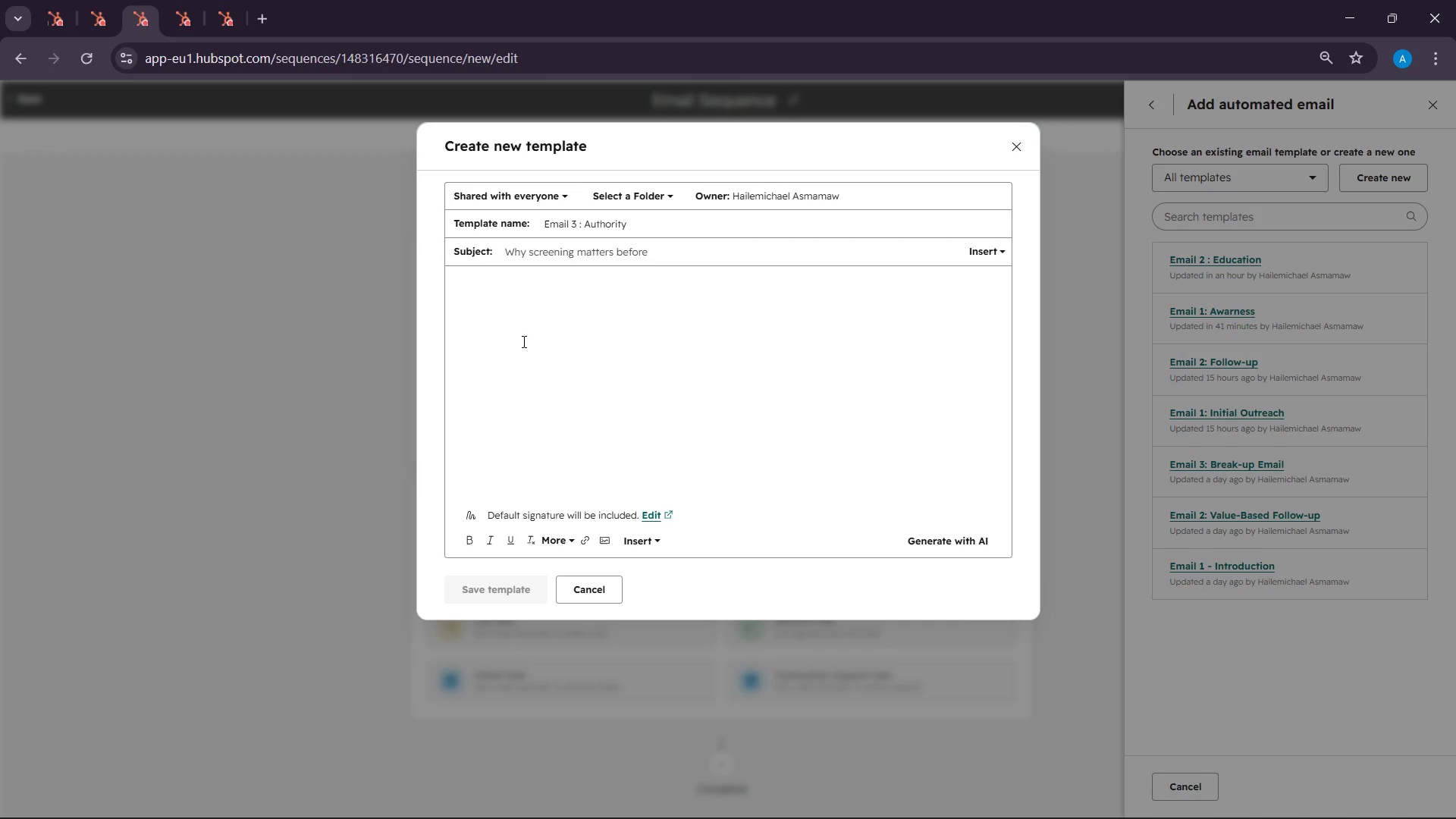 
scroll: coordinate [522, 341], scroll_direction: up, amount: 1.0
 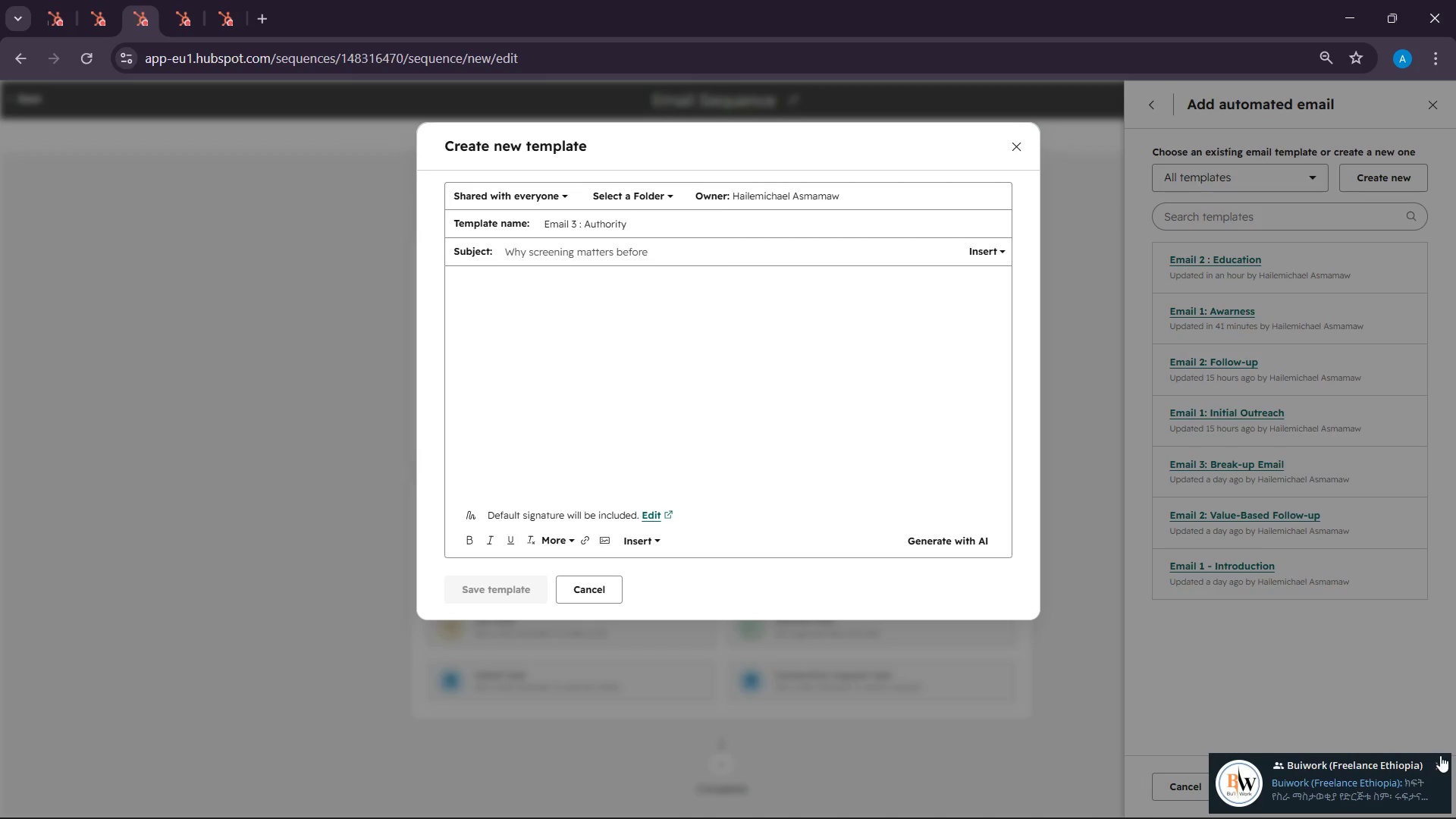 
left_click([1438, 767])
 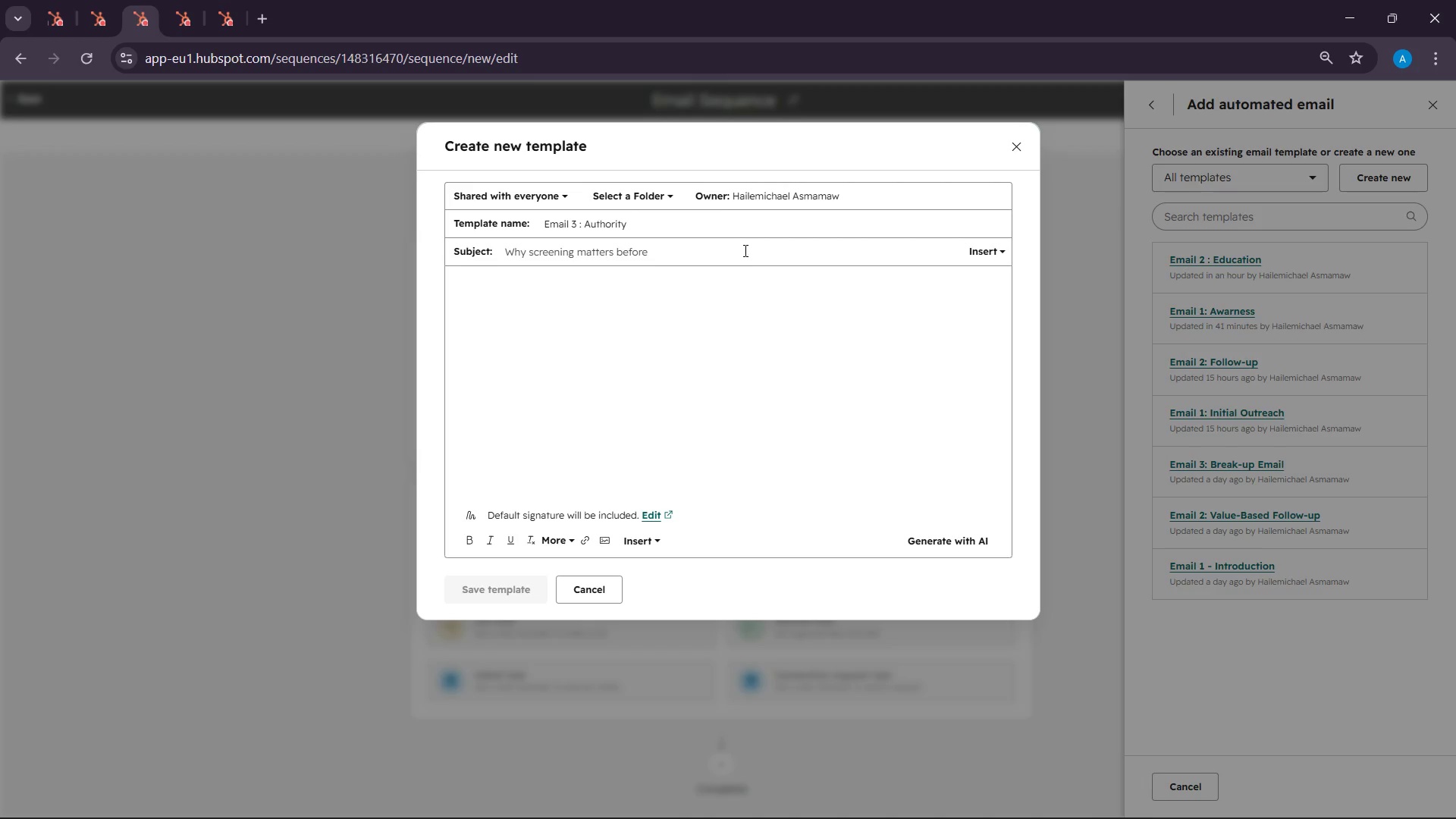 
left_click([743, 250])
 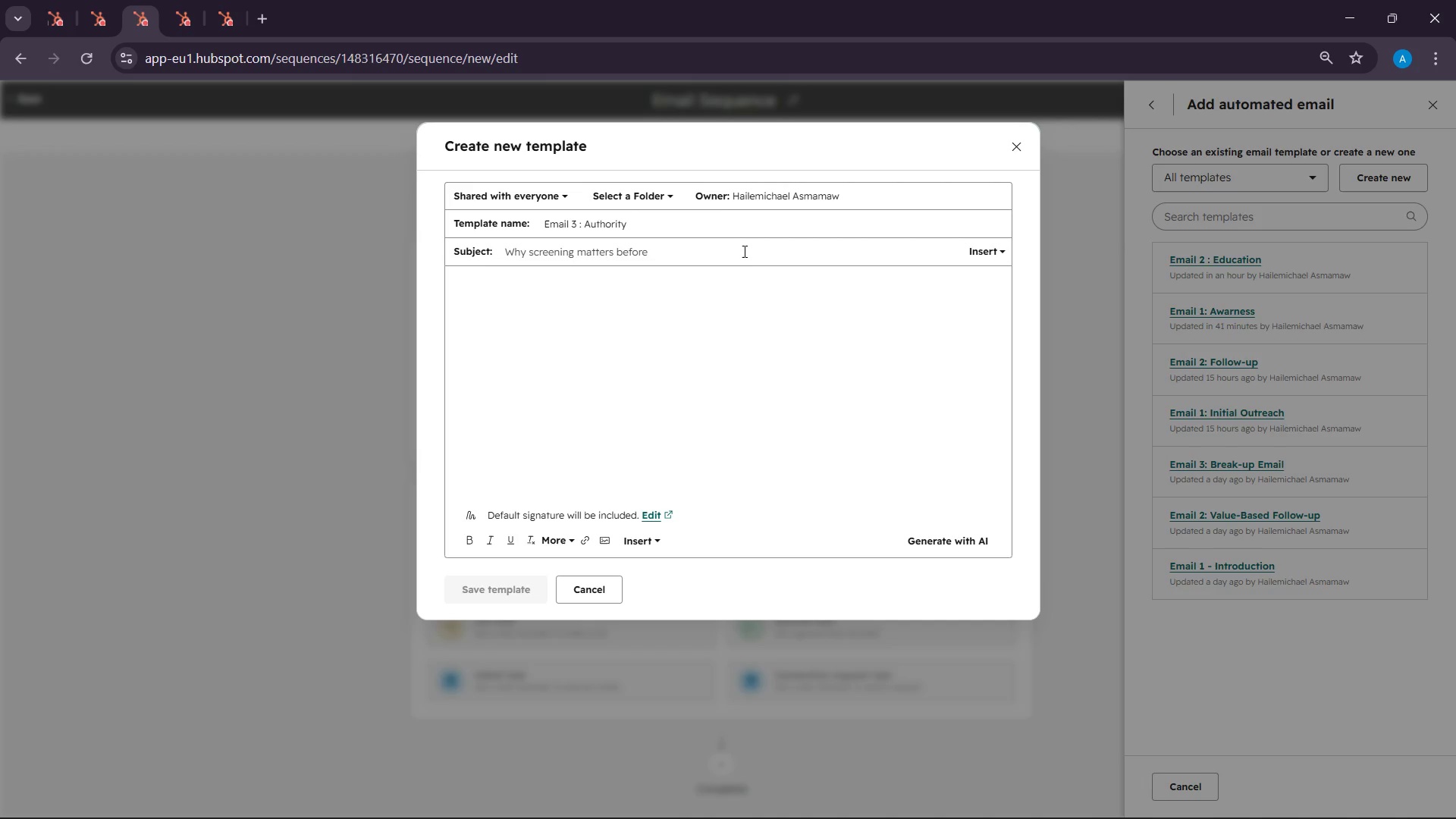 
wait(85.22)
 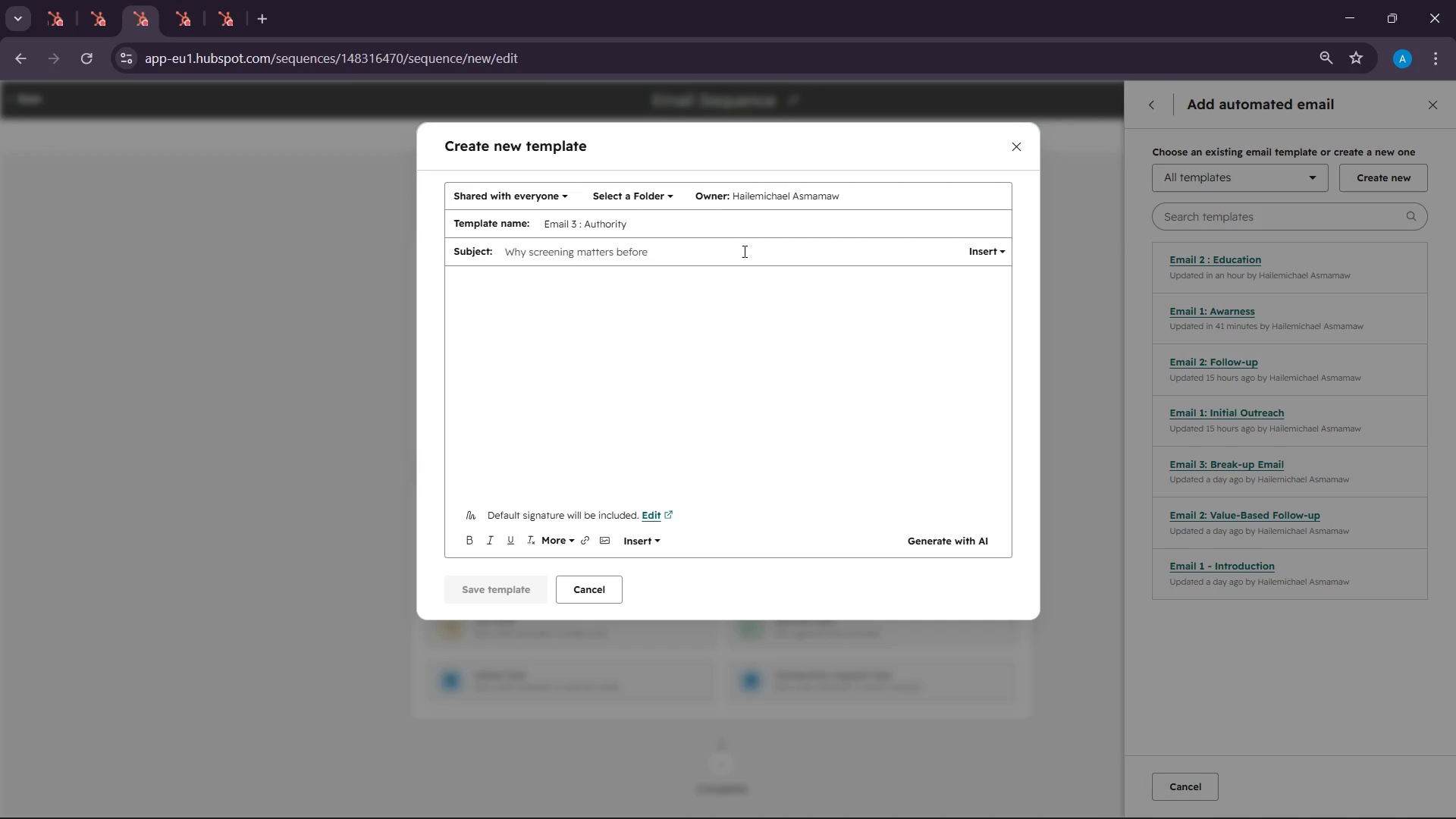 
left_click([996, 253])
 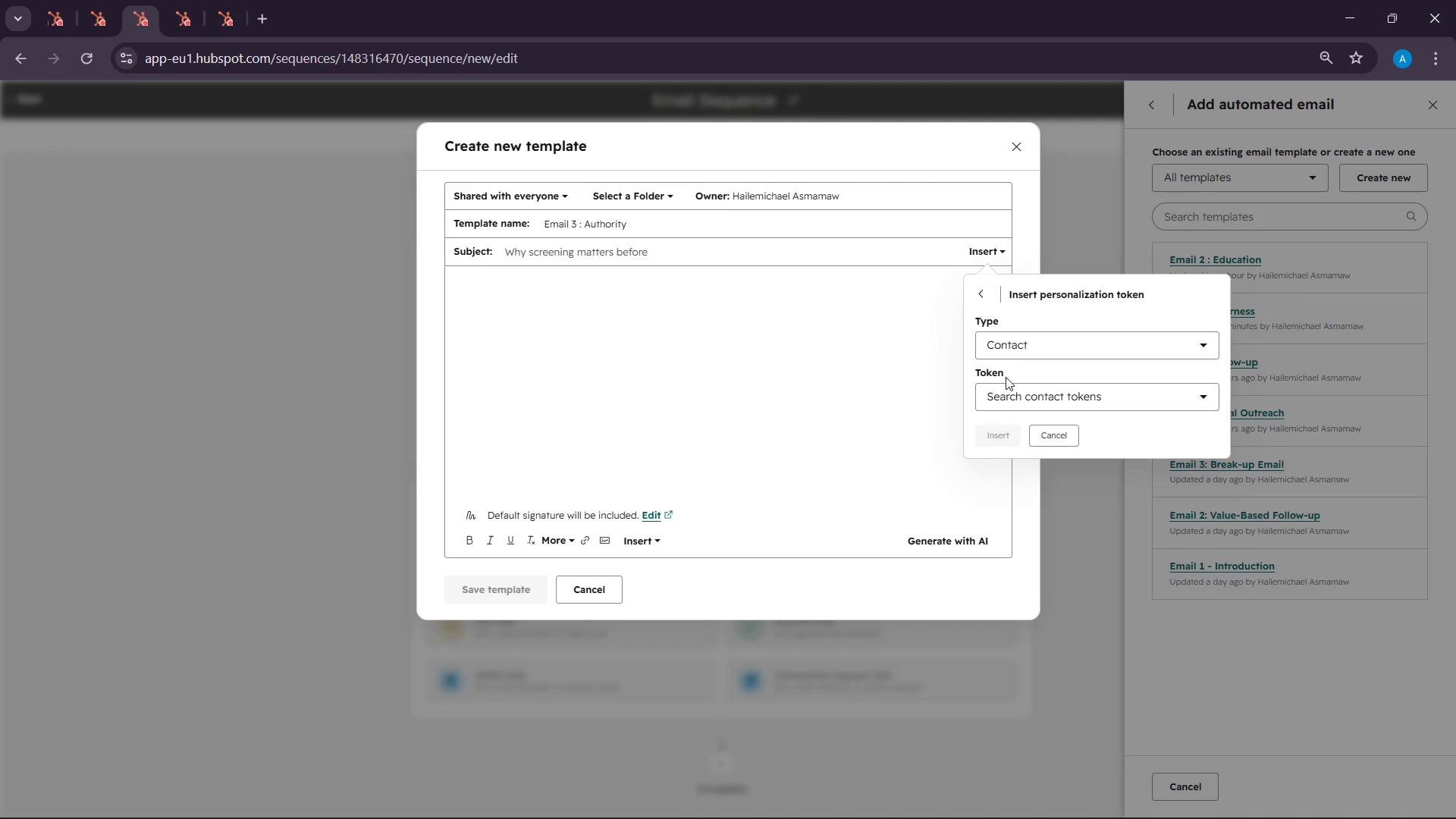 
left_click([1003, 388])
 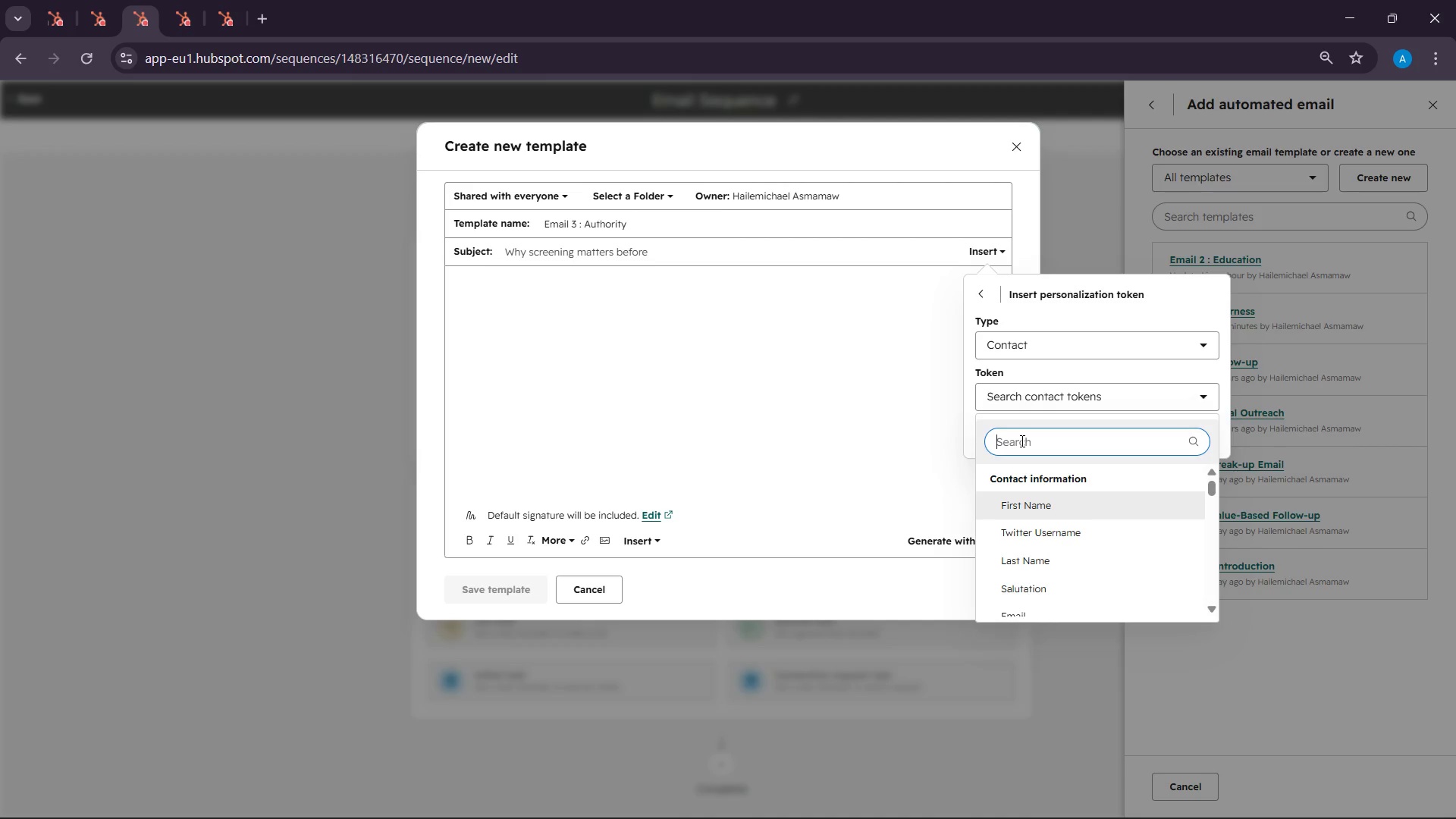 
type(season)
 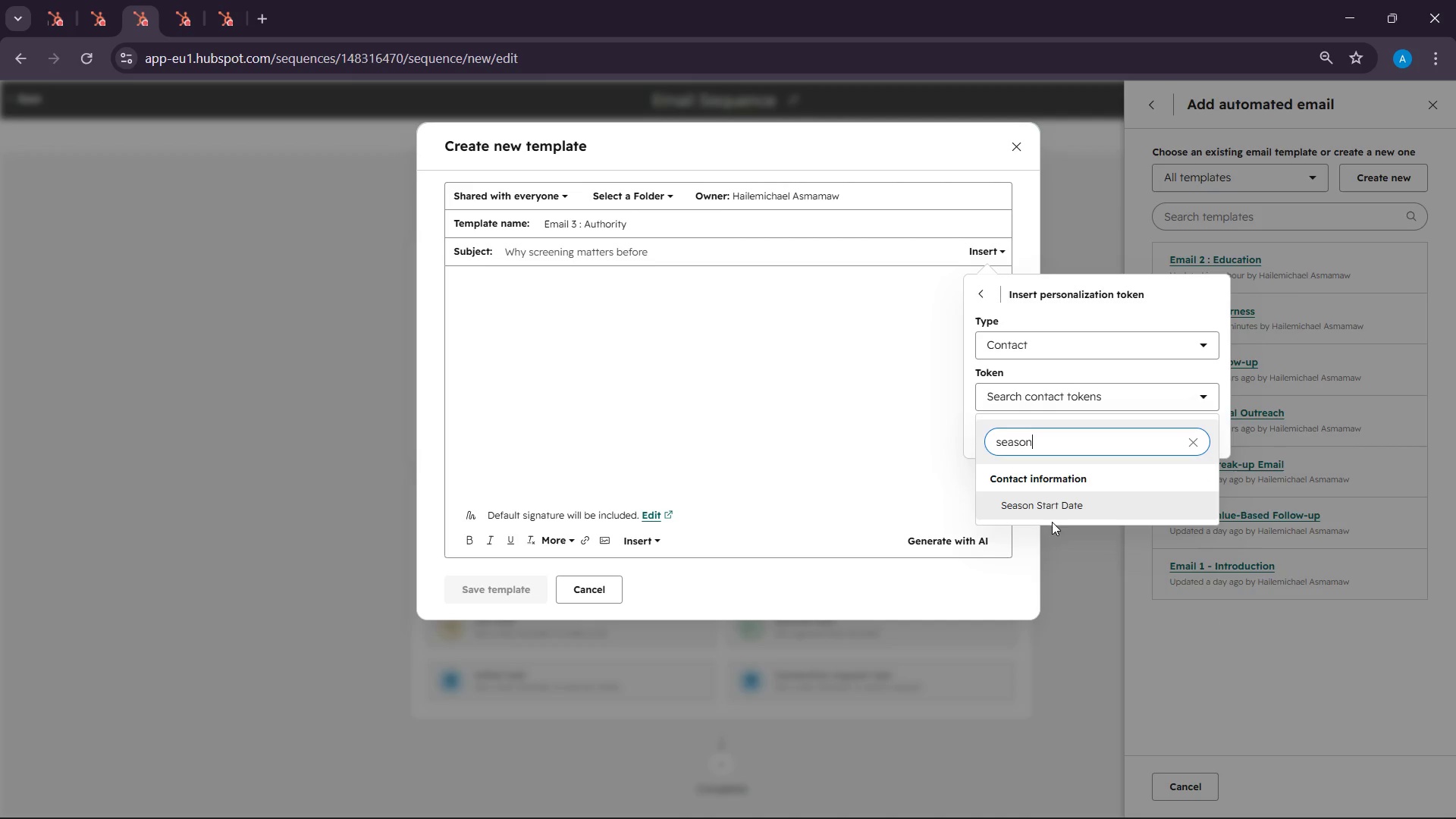 
left_click([1050, 500])
 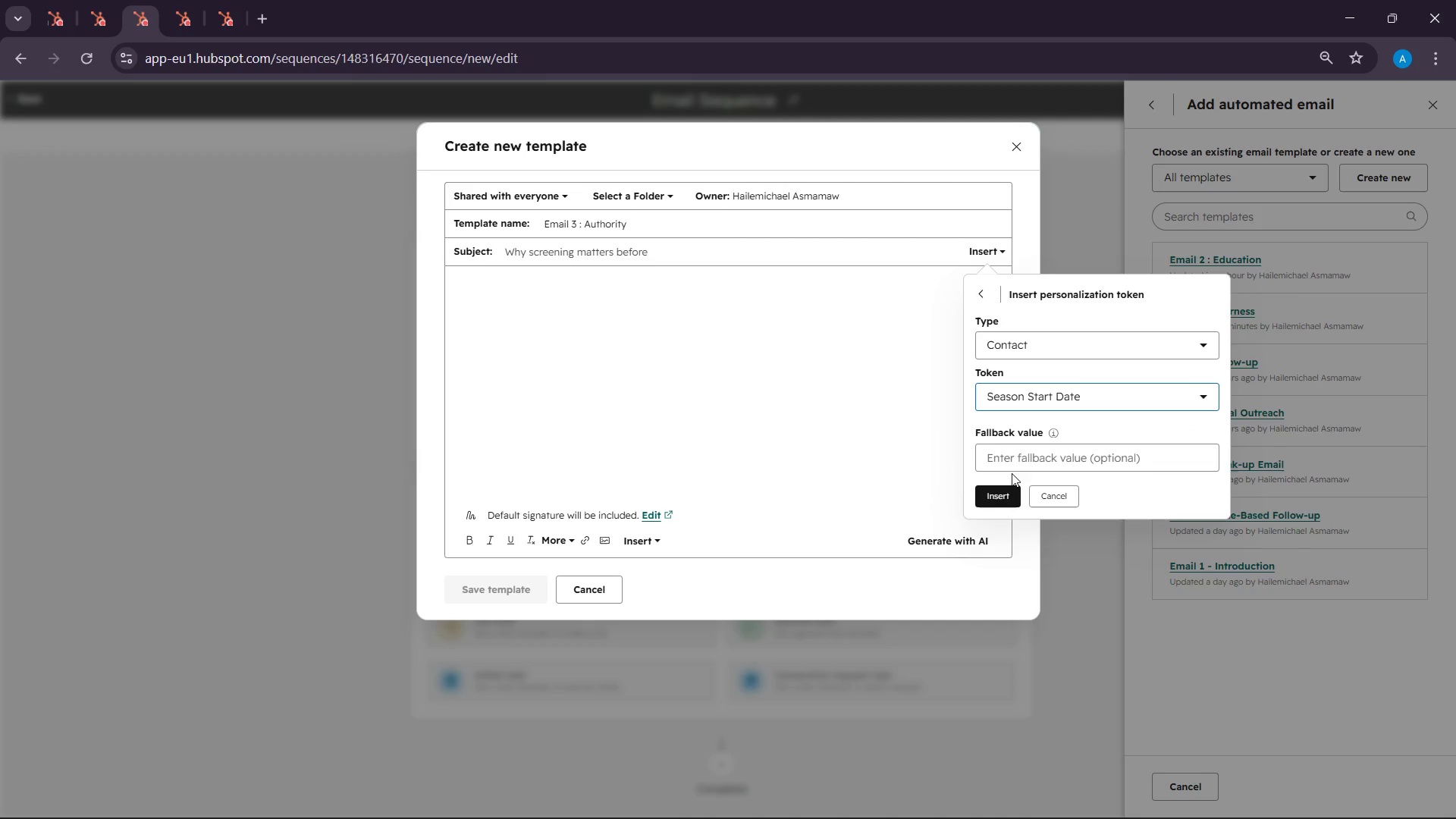 
left_click([997, 488])
 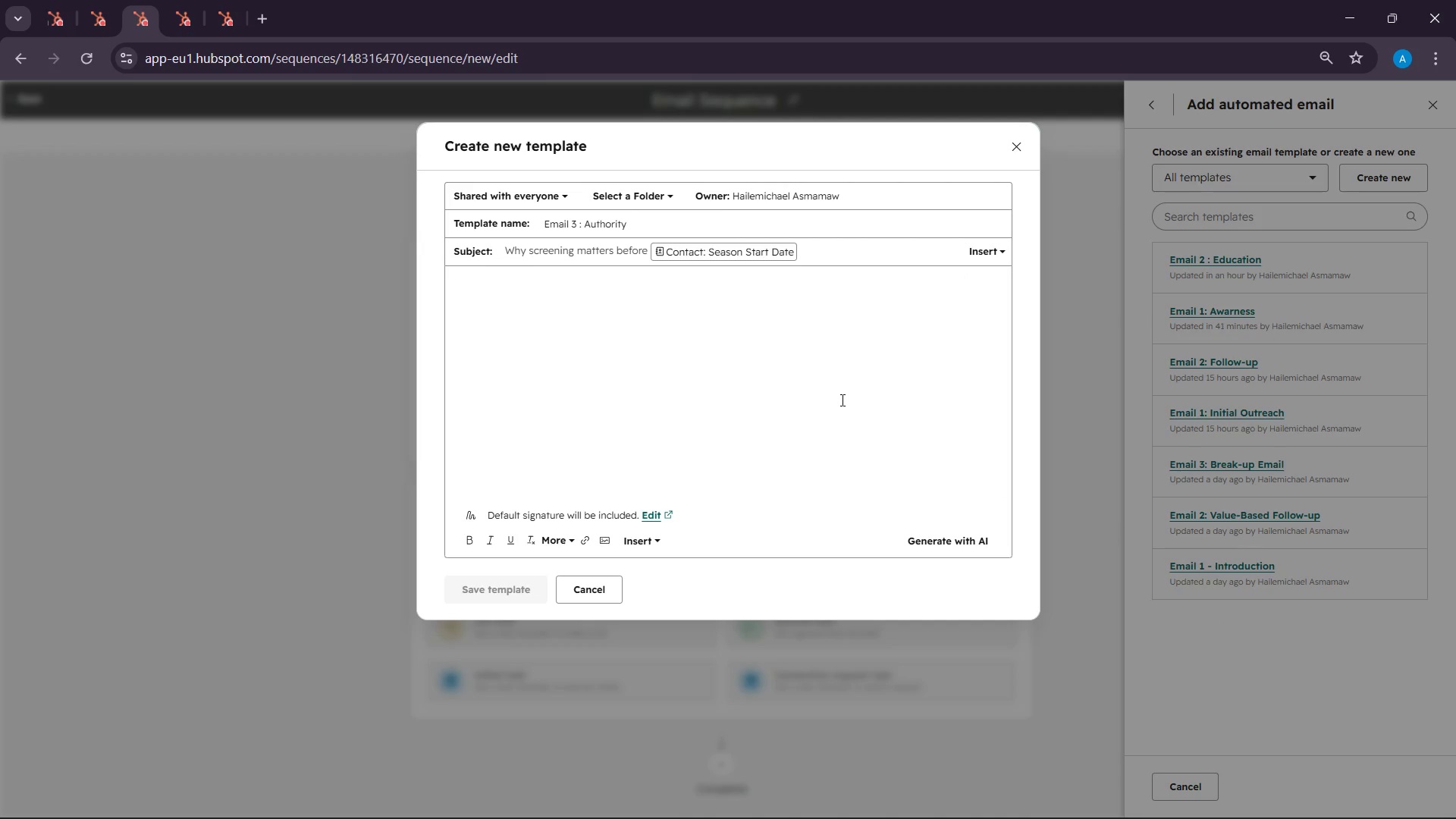 
left_click([667, 341])
 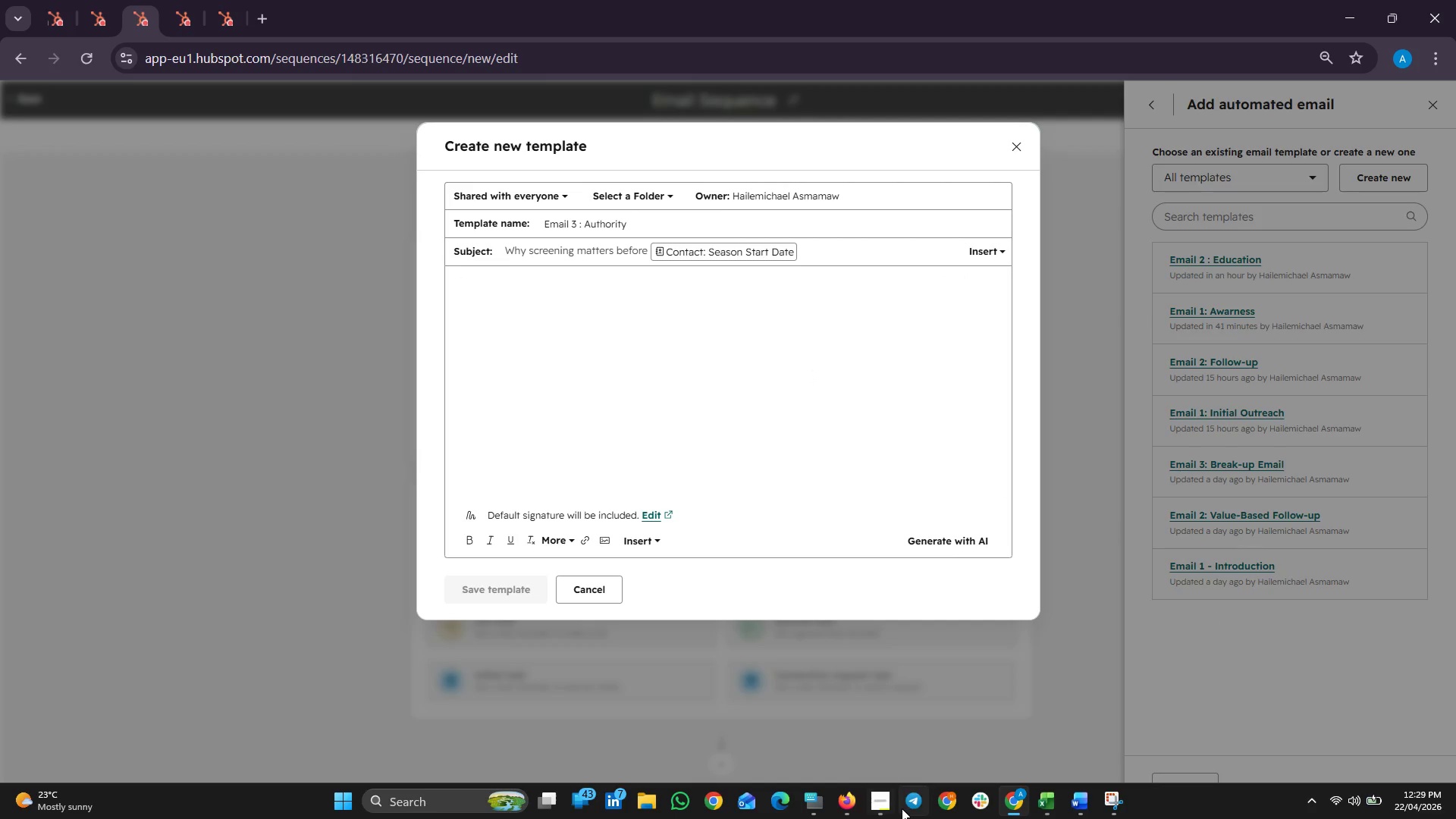 
left_click([886, 806])